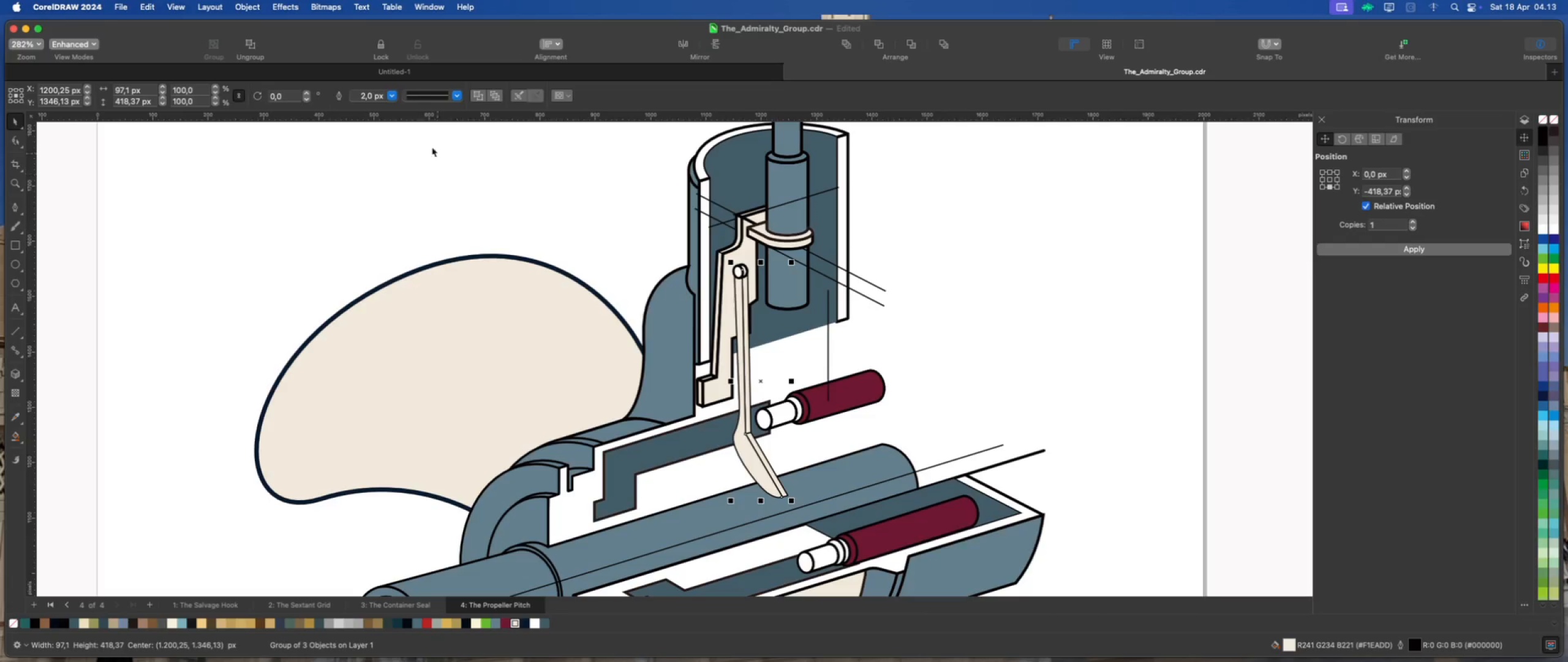 
left_click([389, 99])
 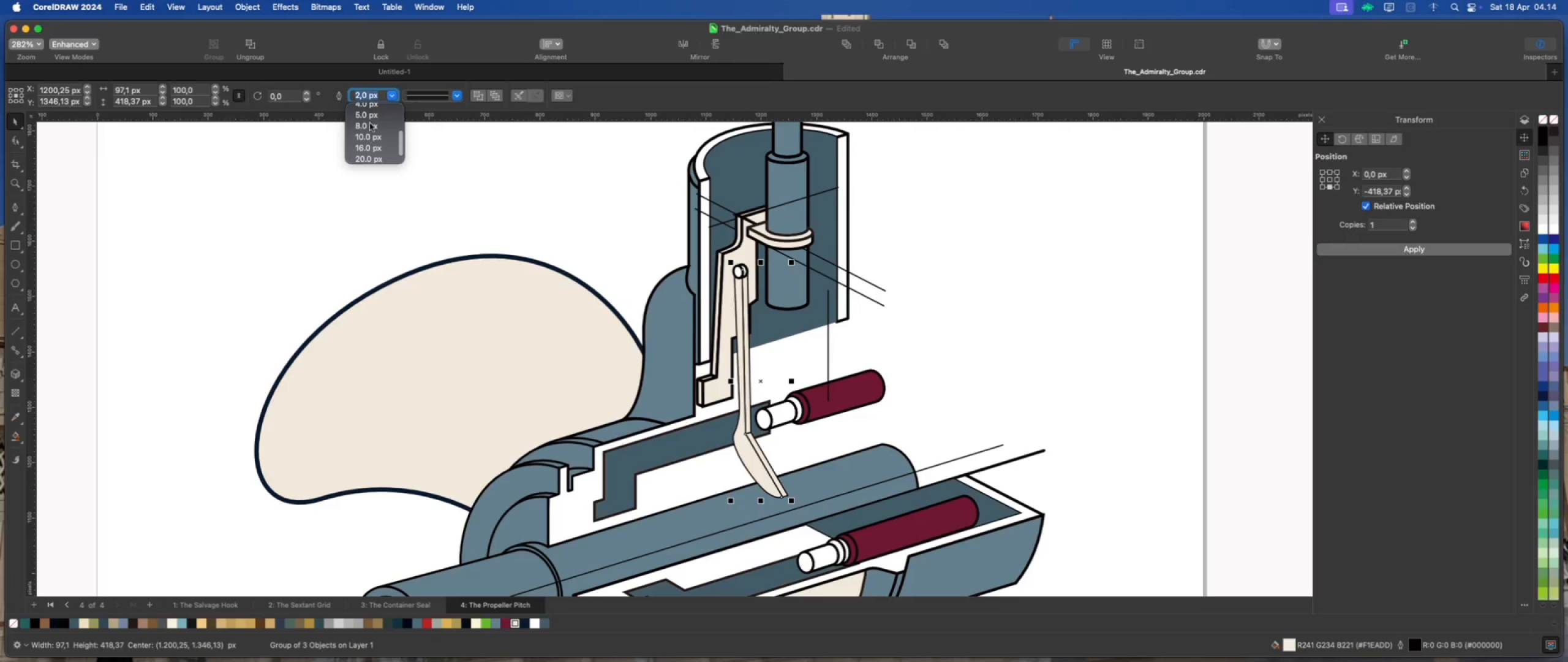 
left_click([374, 114])
 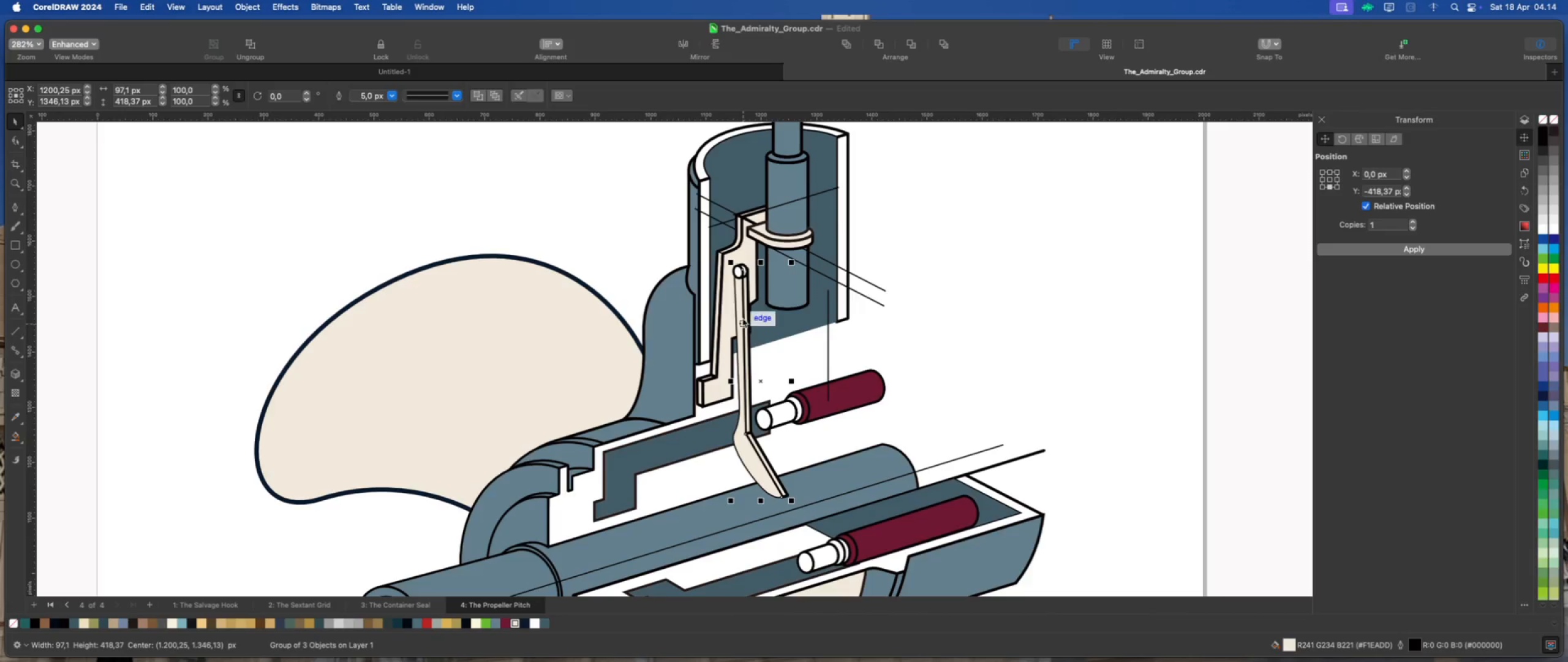 
left_click([737, 312])
 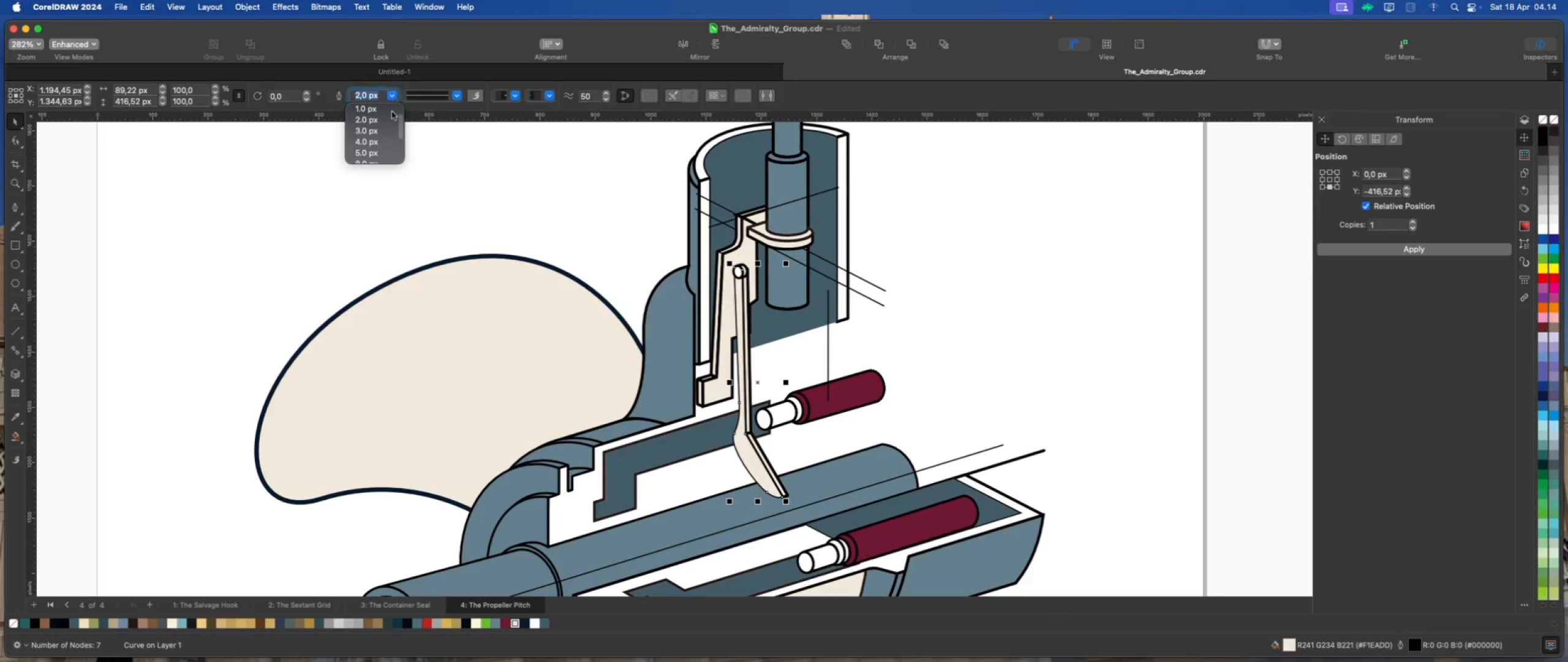 
left_click([372, 154])
 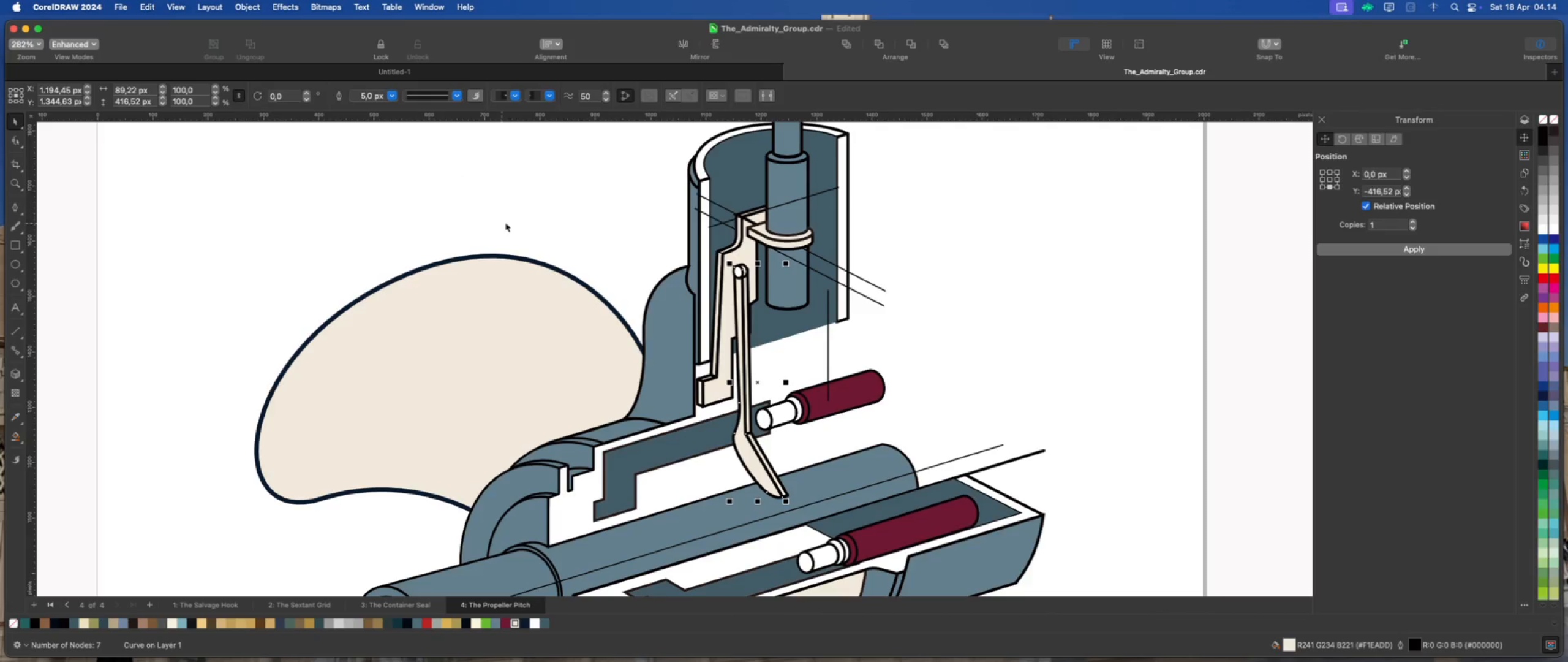 
scroll: coordinate [694, 229], scroll_direction: down, amount: 2.0
 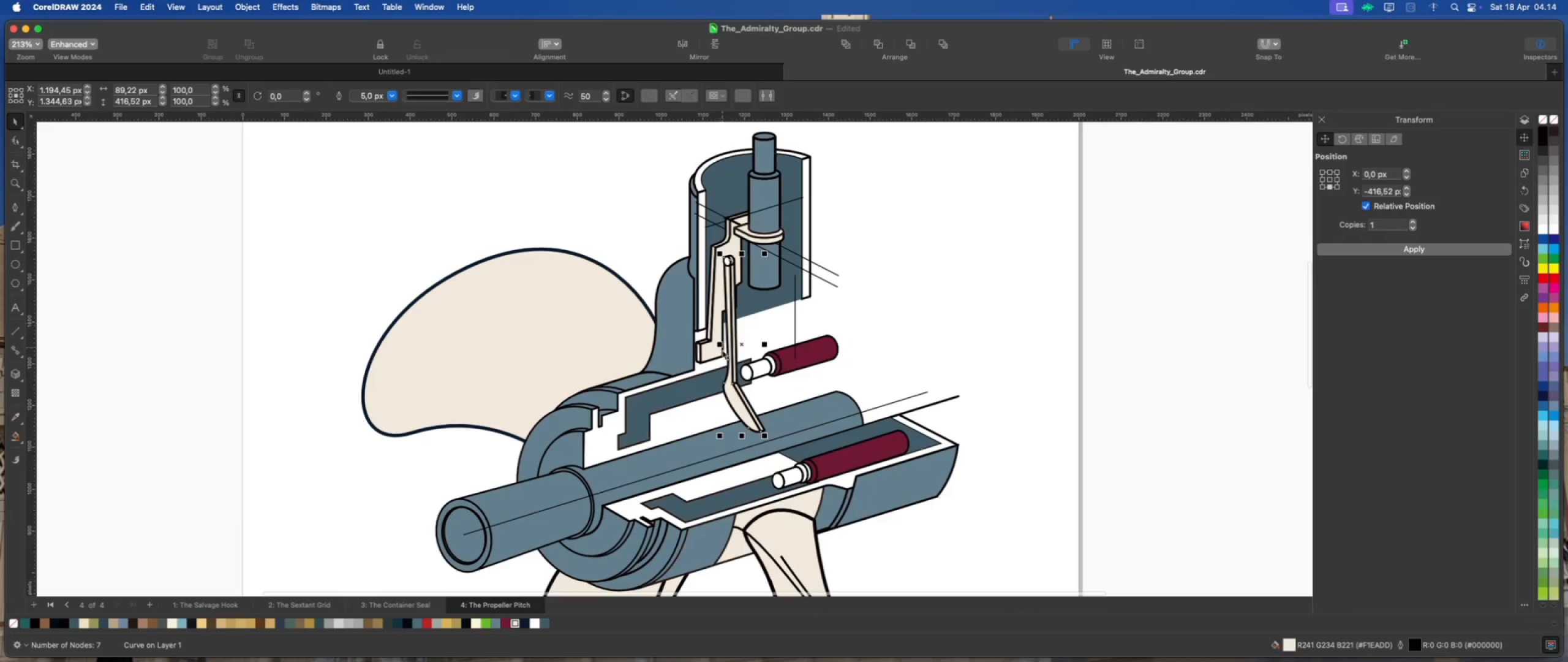 
scroll: coordinate [727, 146], scroll_direction: up, amount: 6.0
 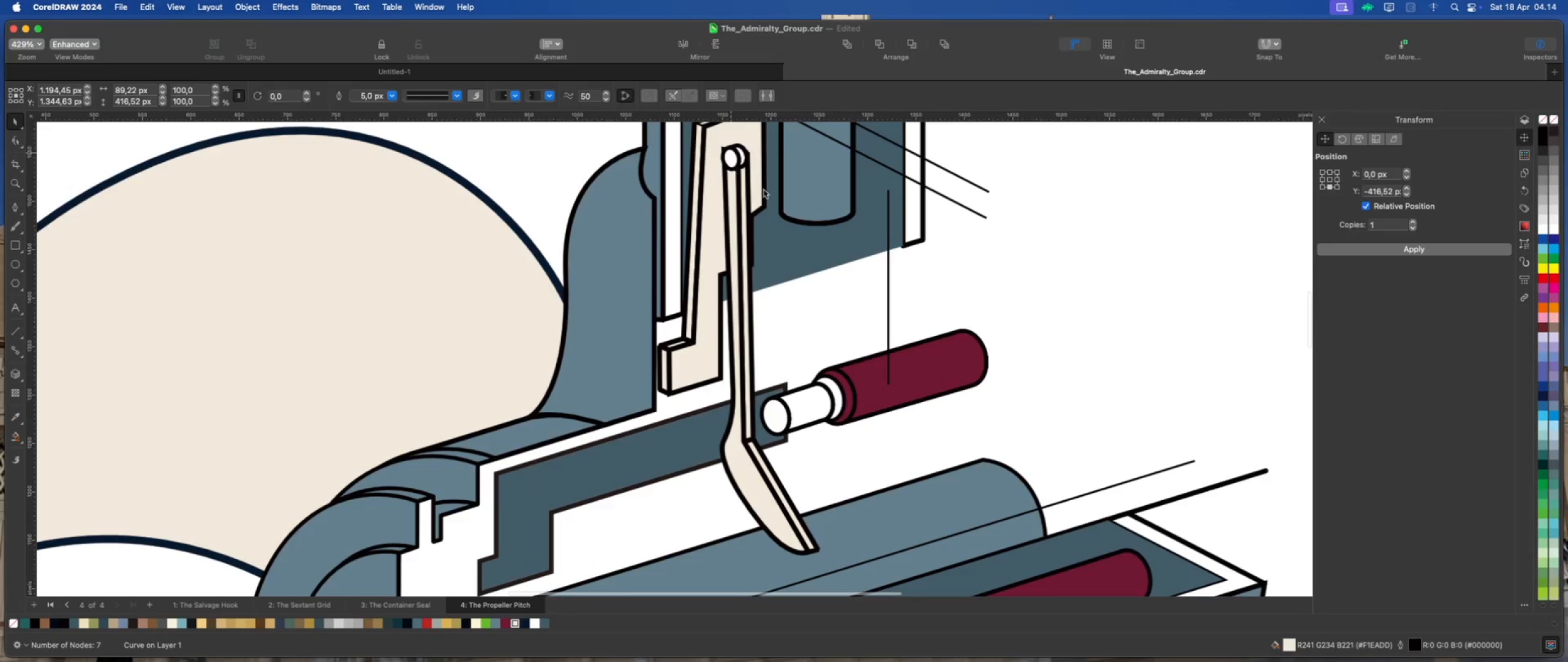 
left_click([940, 242])
 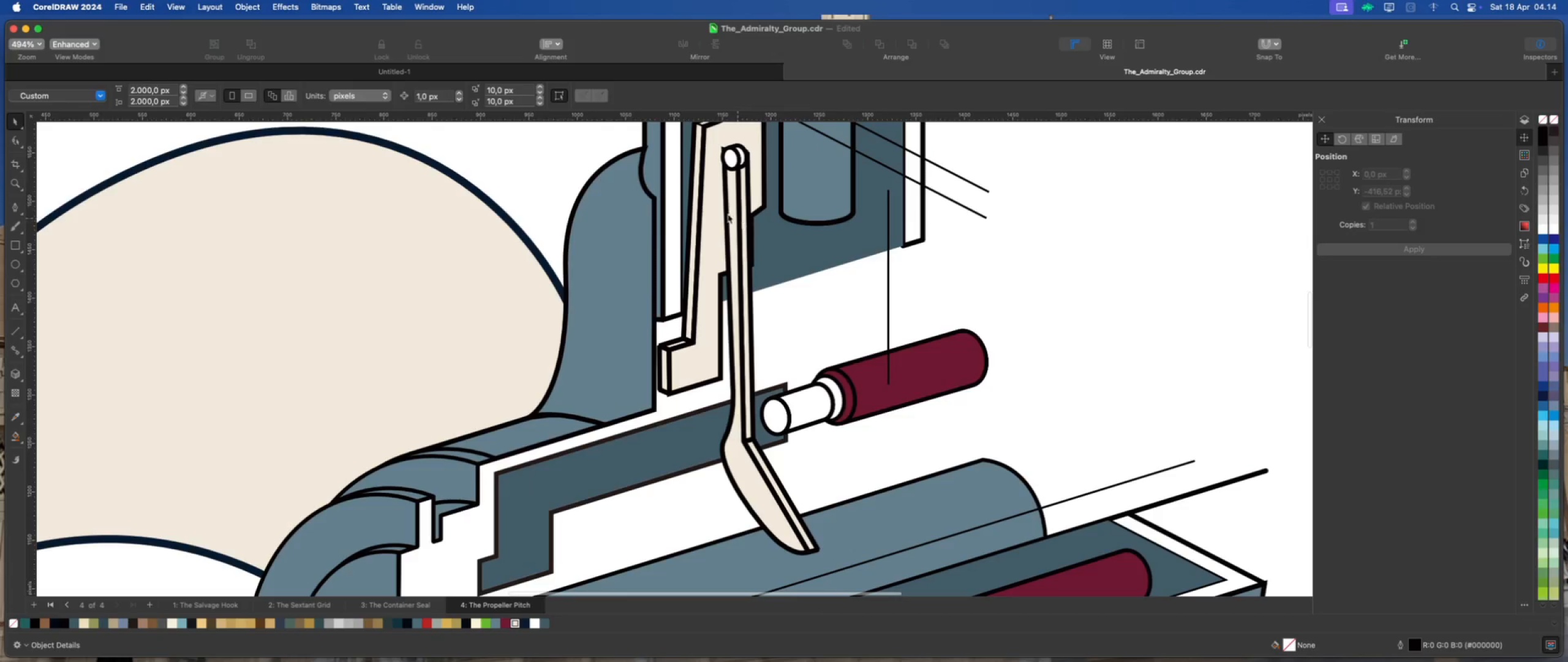 
left_click([727, 213])
 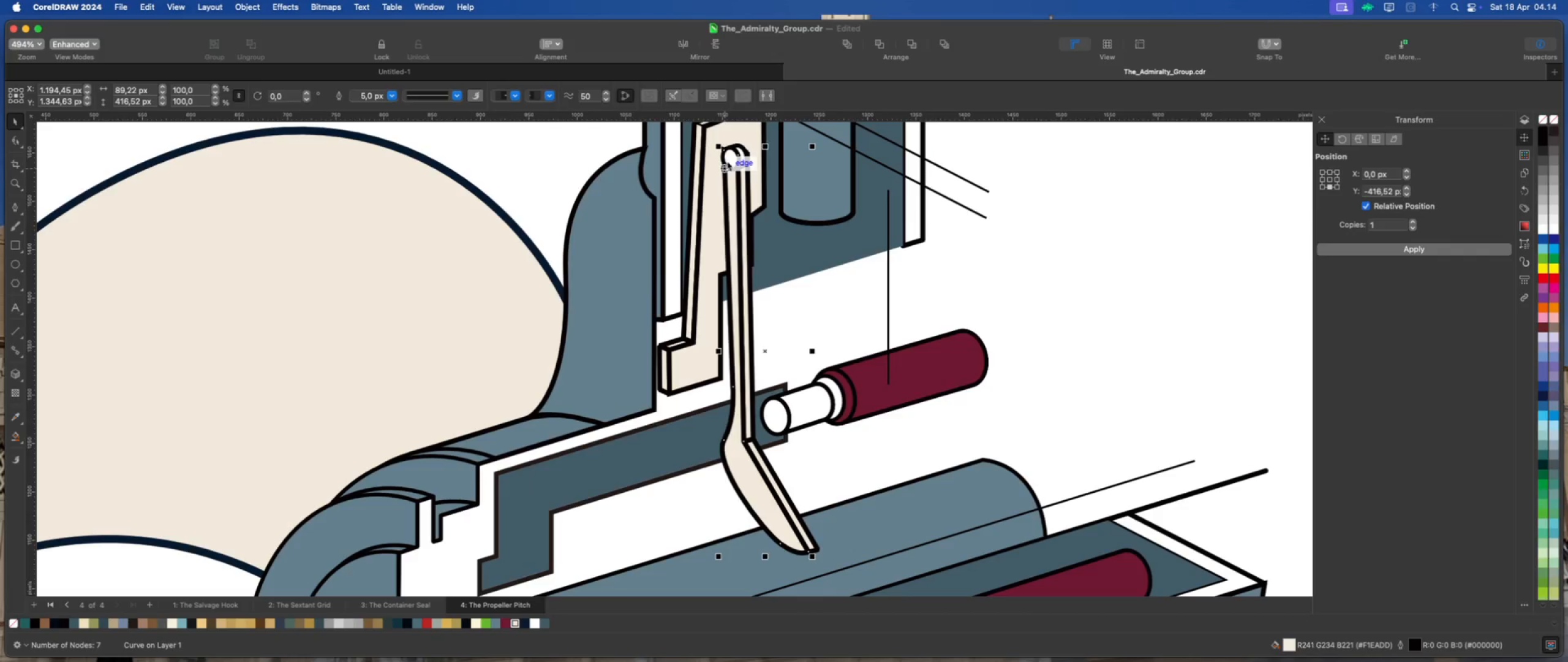 
hold_key(key=ShiftLeft, duration=0.53)
 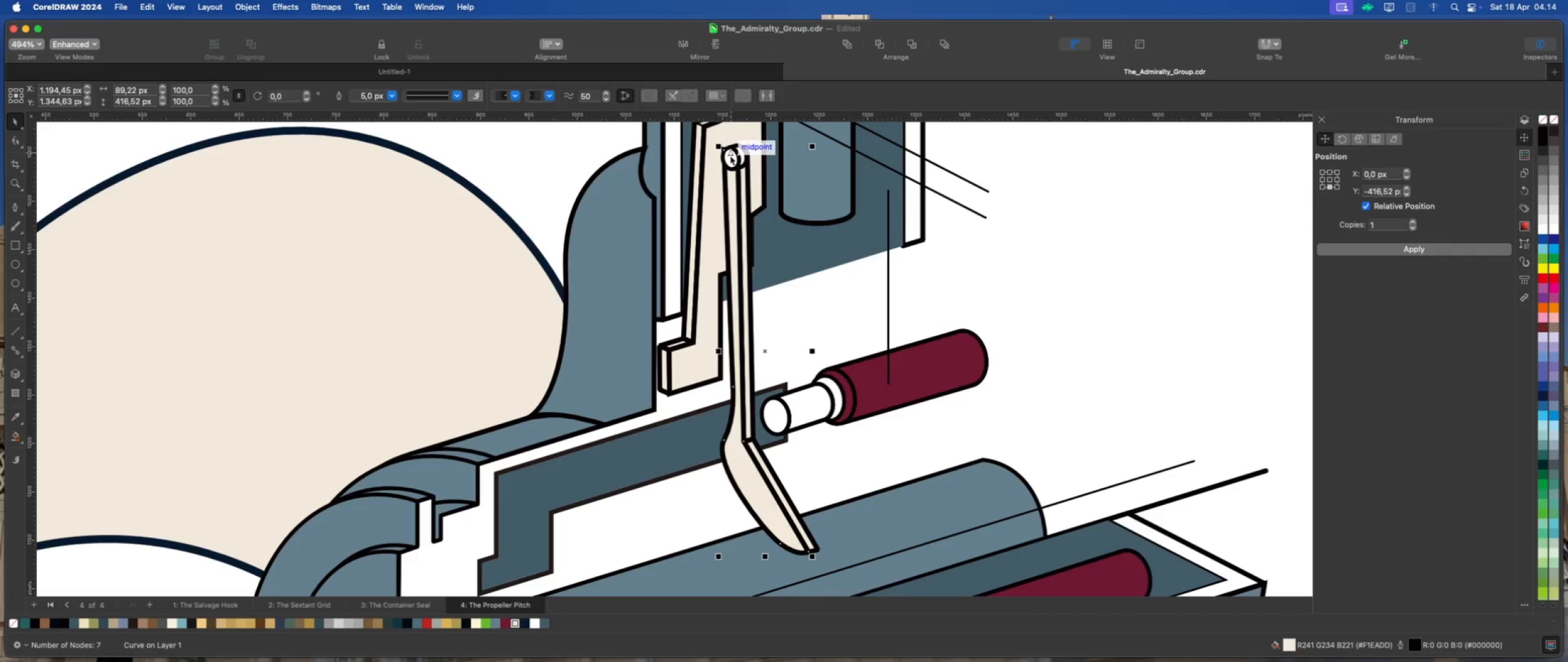 
left_click([730, 156])
 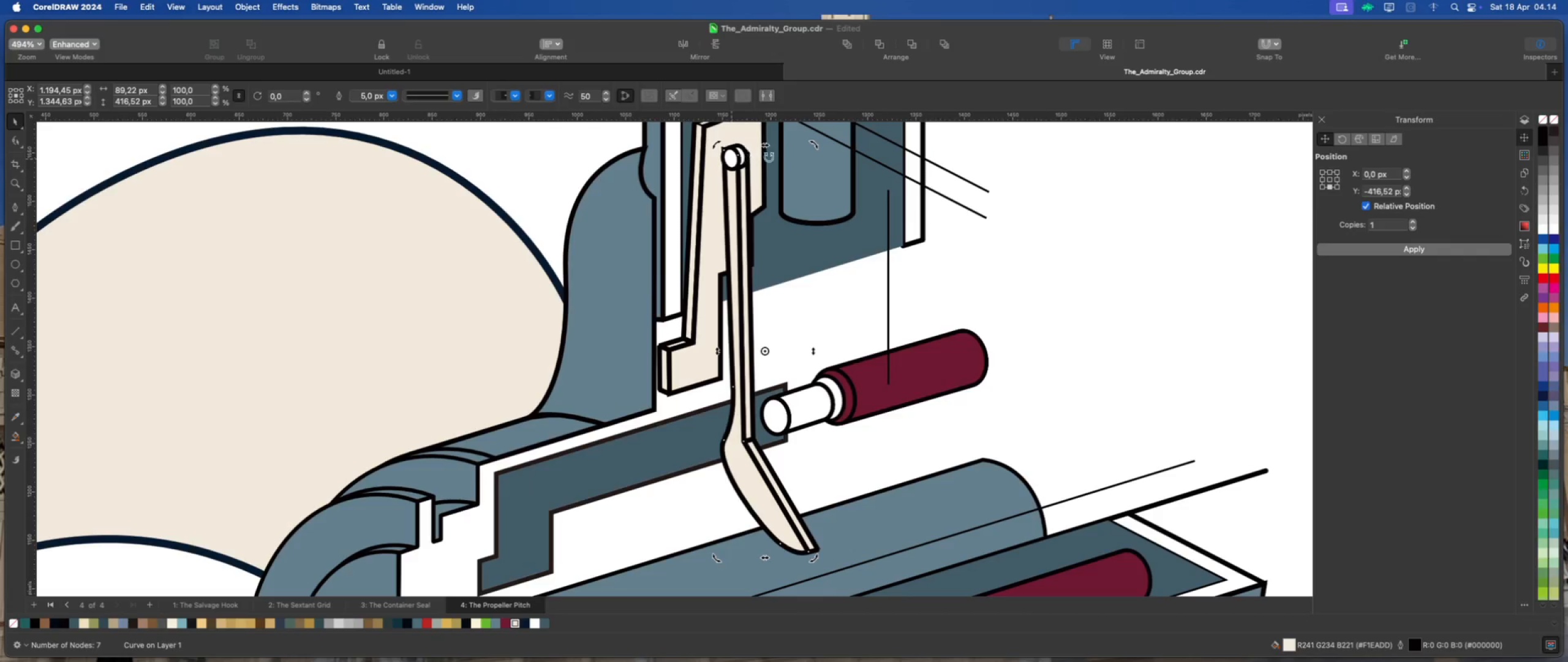 
left_click([987, 216])
 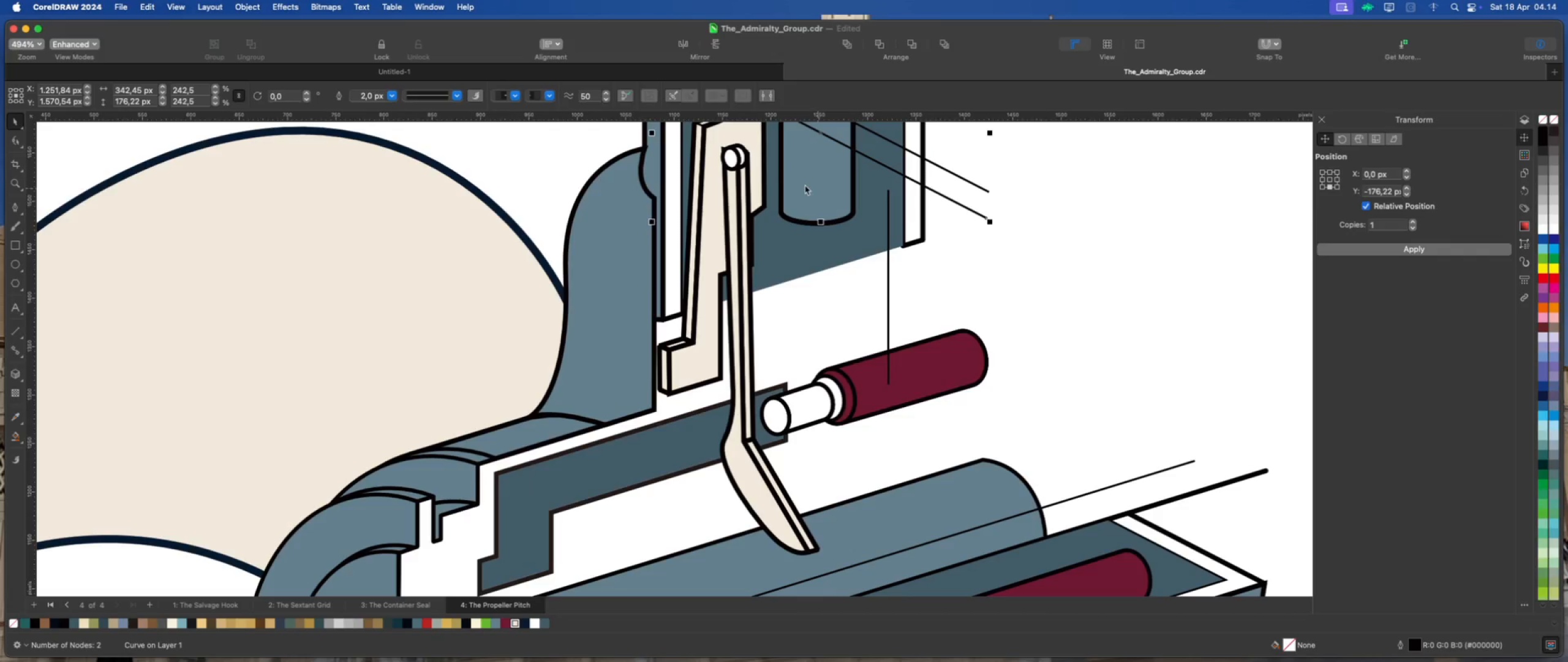 
scroll: coordinate [740, 164], scroll_direction: up, amount: 2.0
 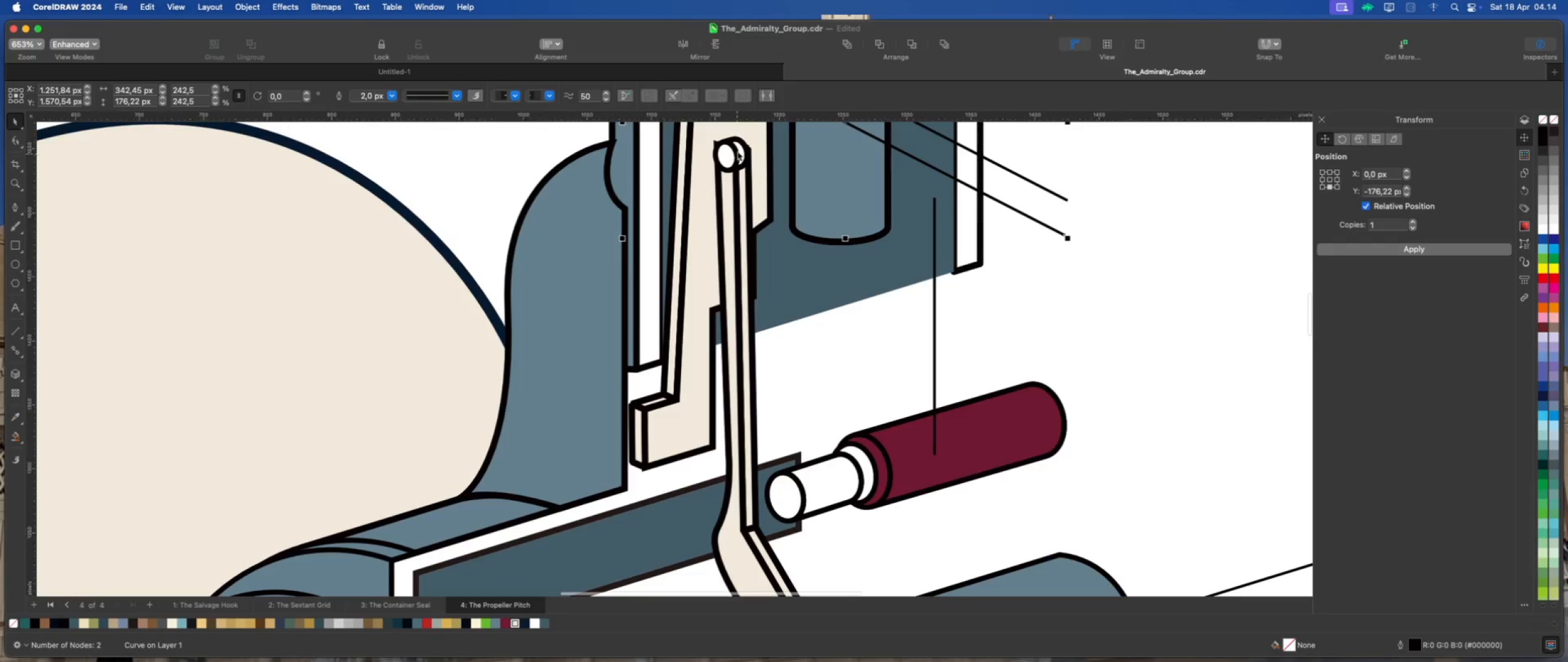 
left_click([738, 148])
 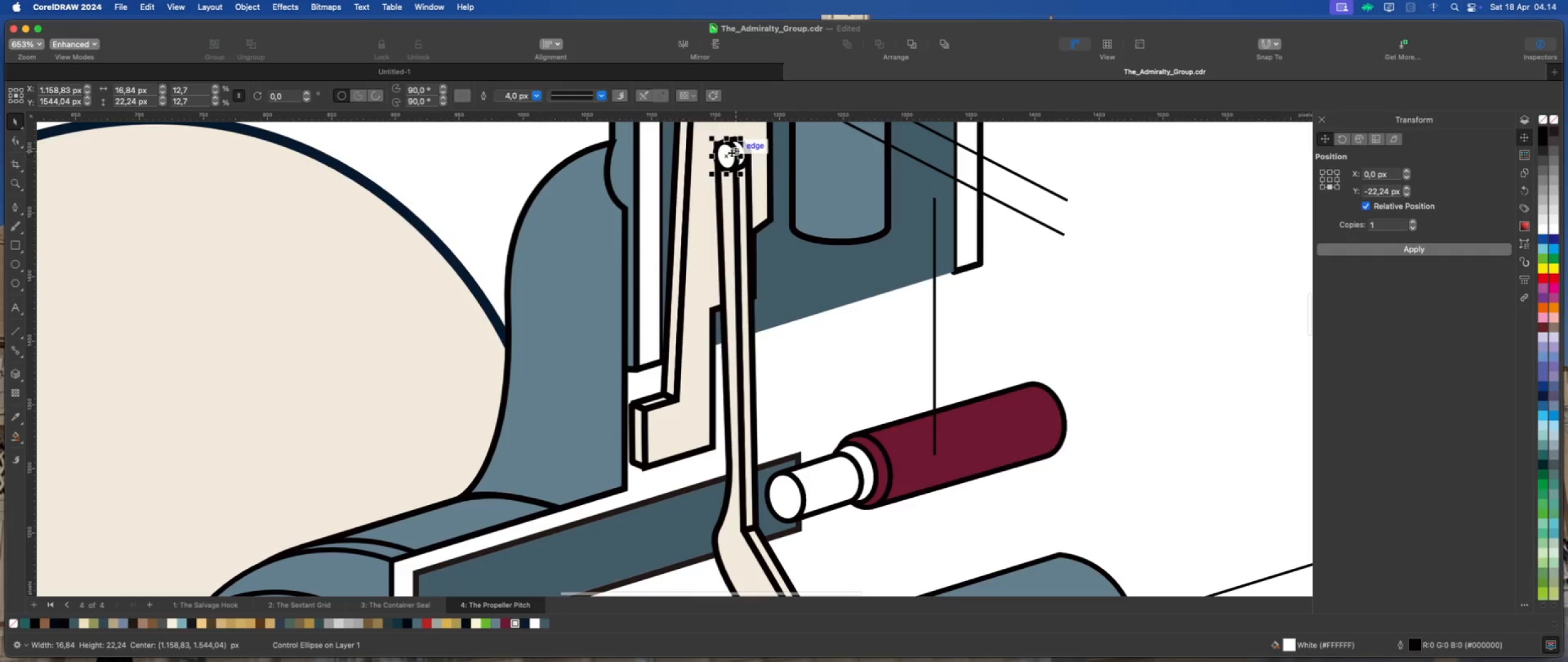 
right_click([729, 154])
 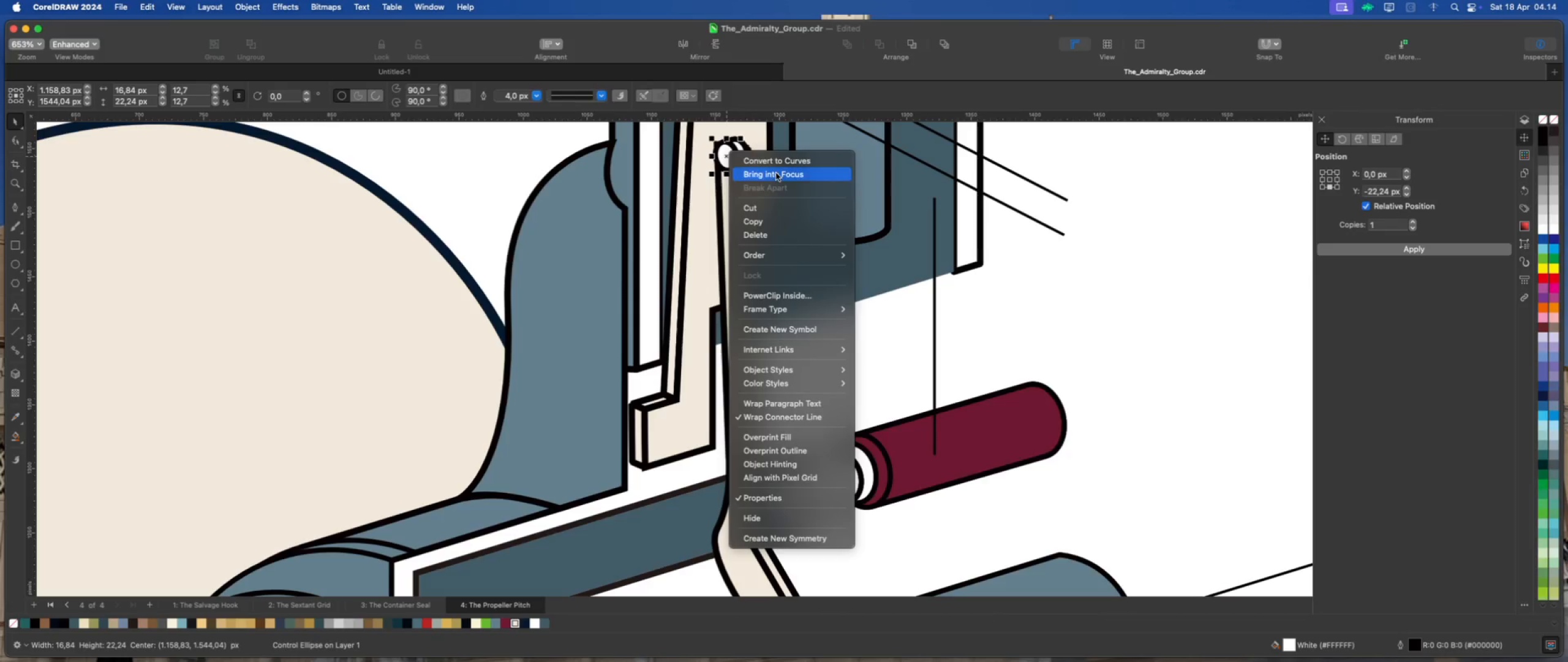 
left_click([1050, 318])
 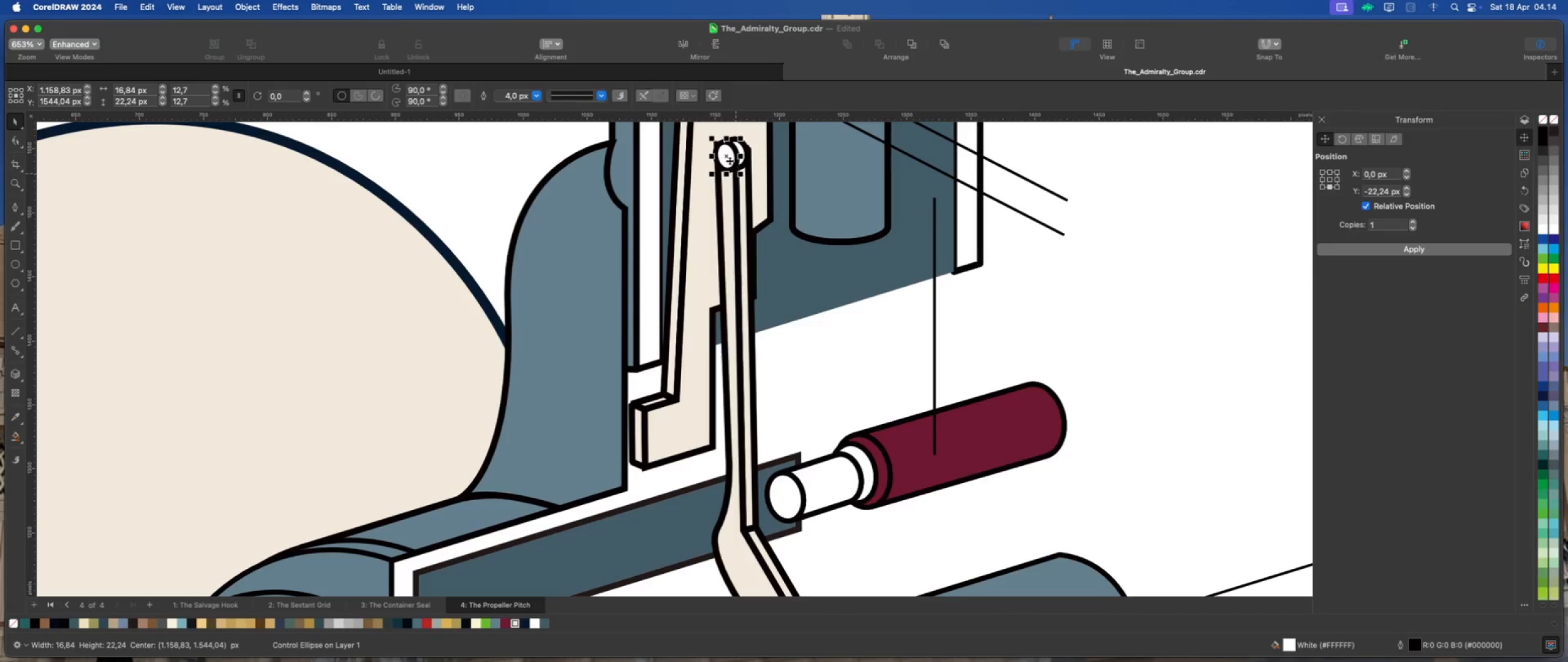 
right_click([729, 157])
 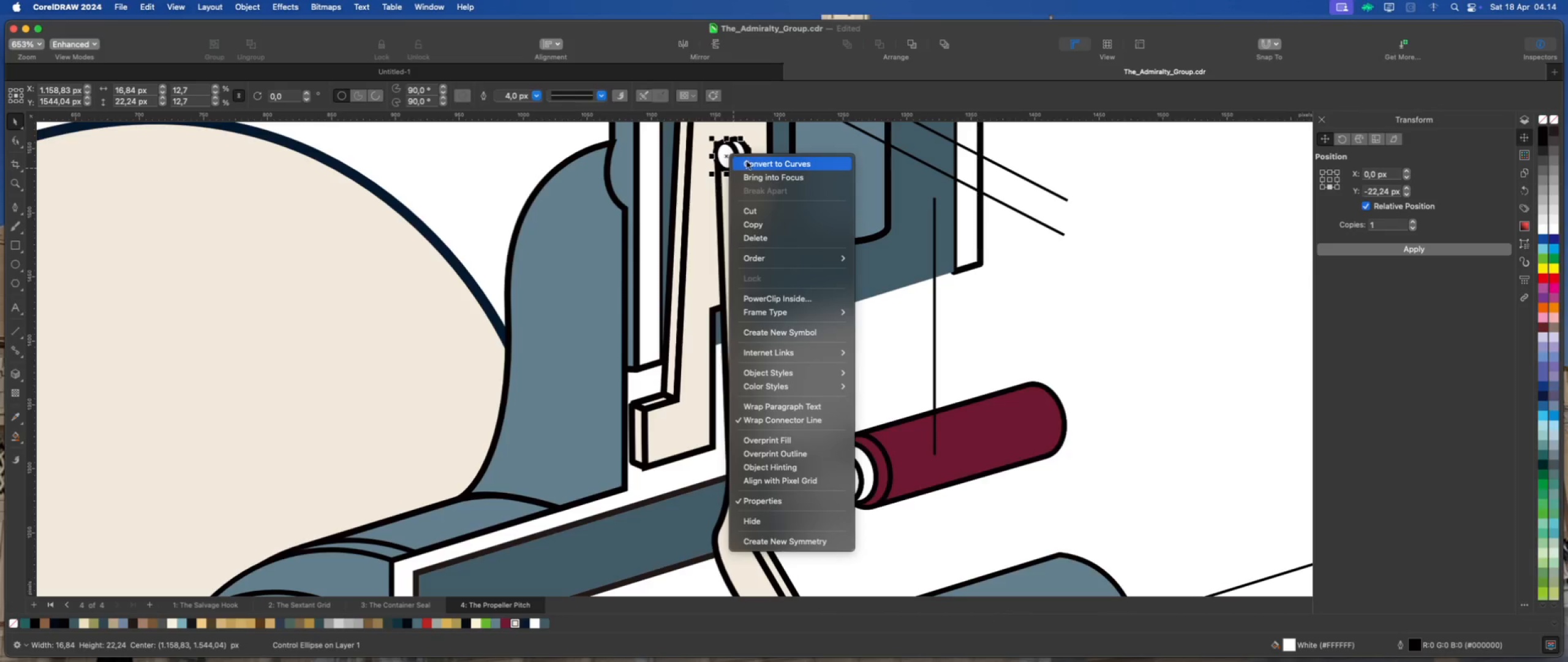 
left_click([750, 162])
 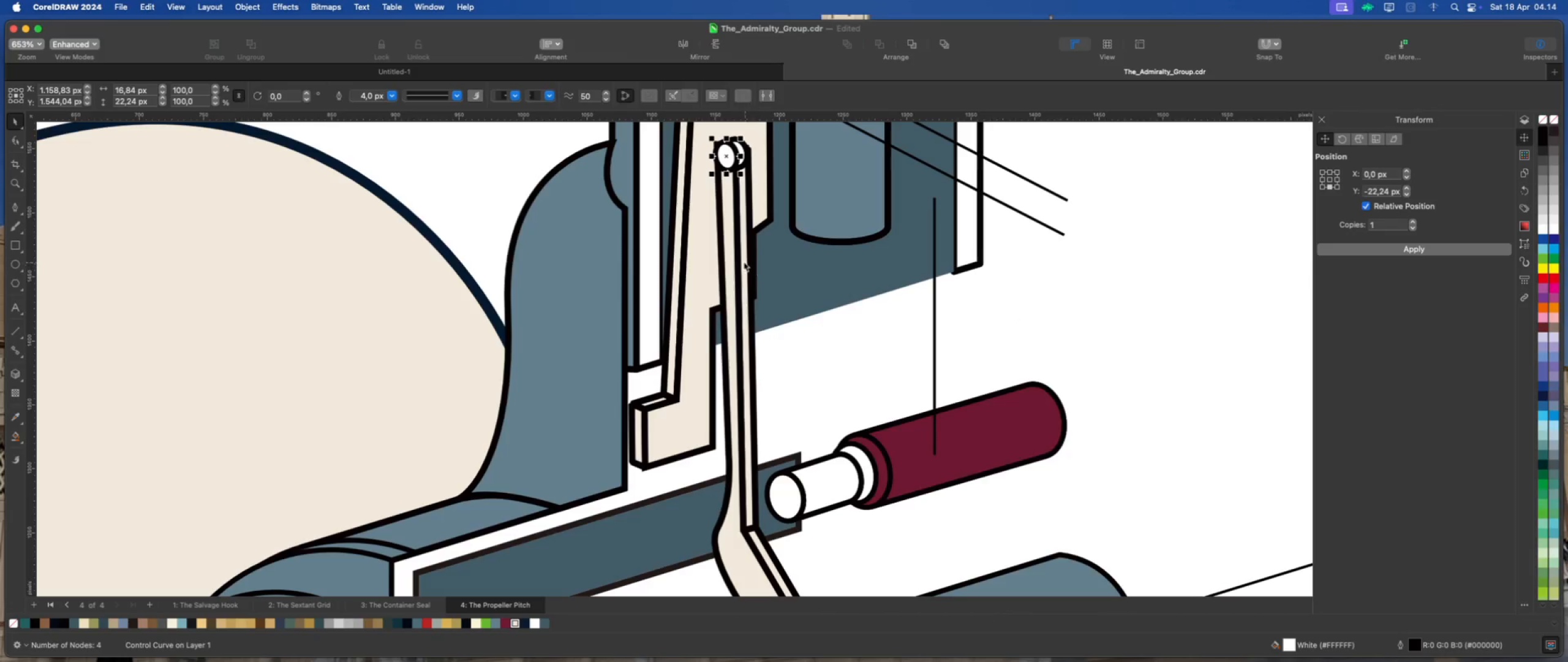 
hold_key(key=ShiftLeft, duration=0.53)
 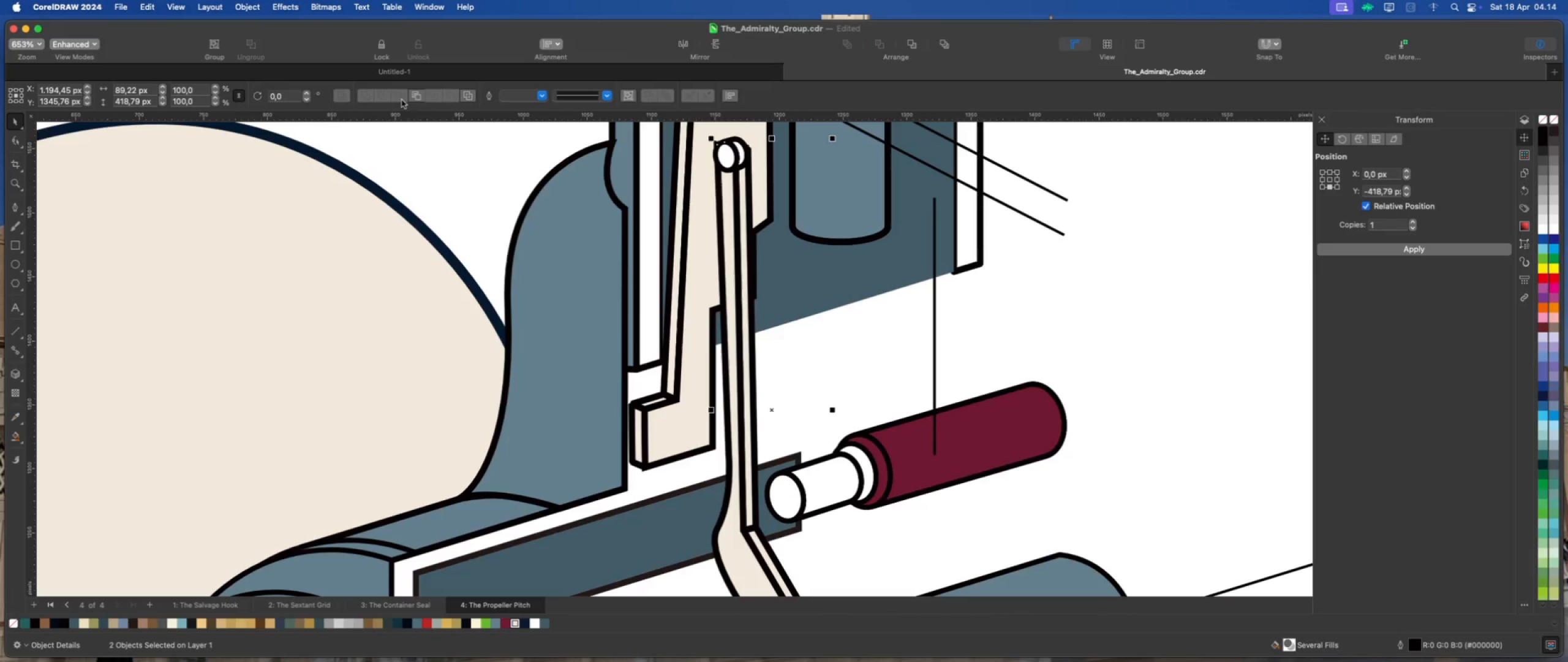 
left_click([444, 156])
 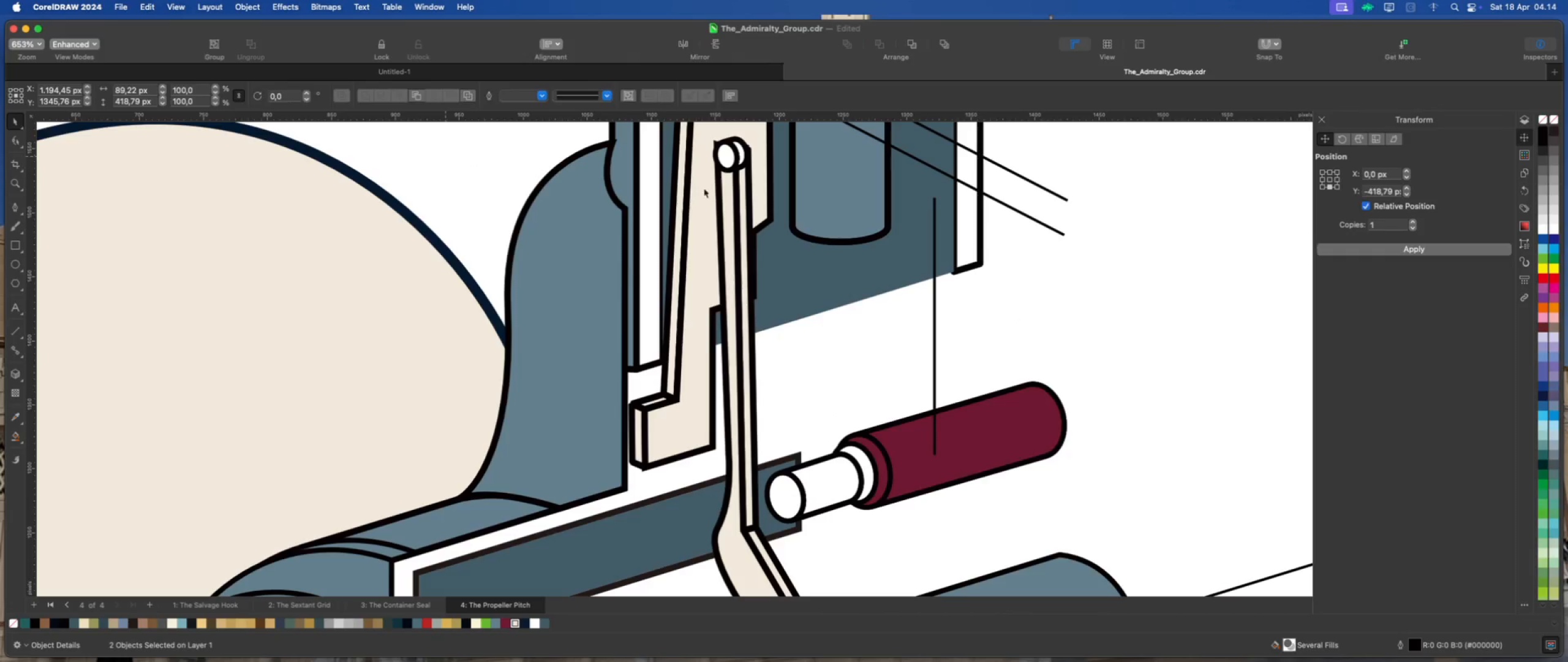 
left_click([735, 199])
 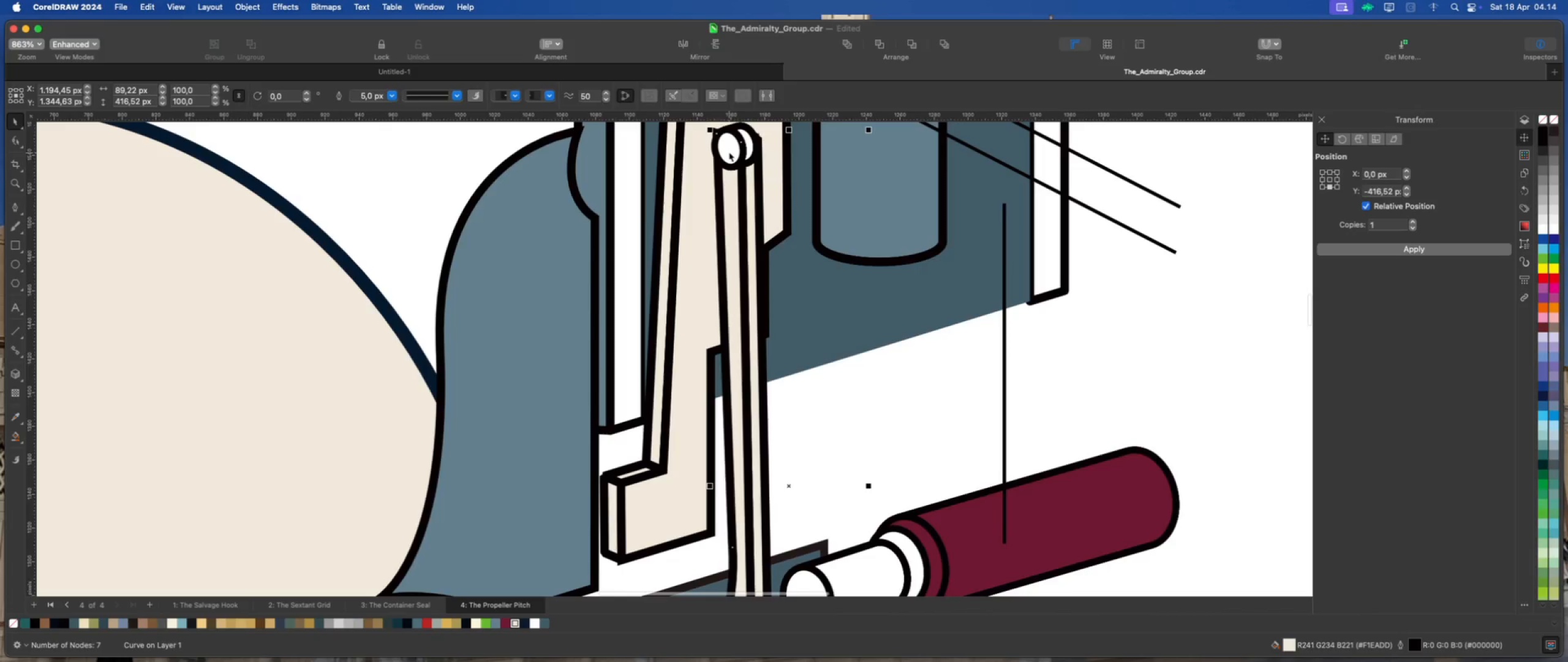 
scroll: coordinate [718, 180], scroll_direction: up, amount: 2.0
 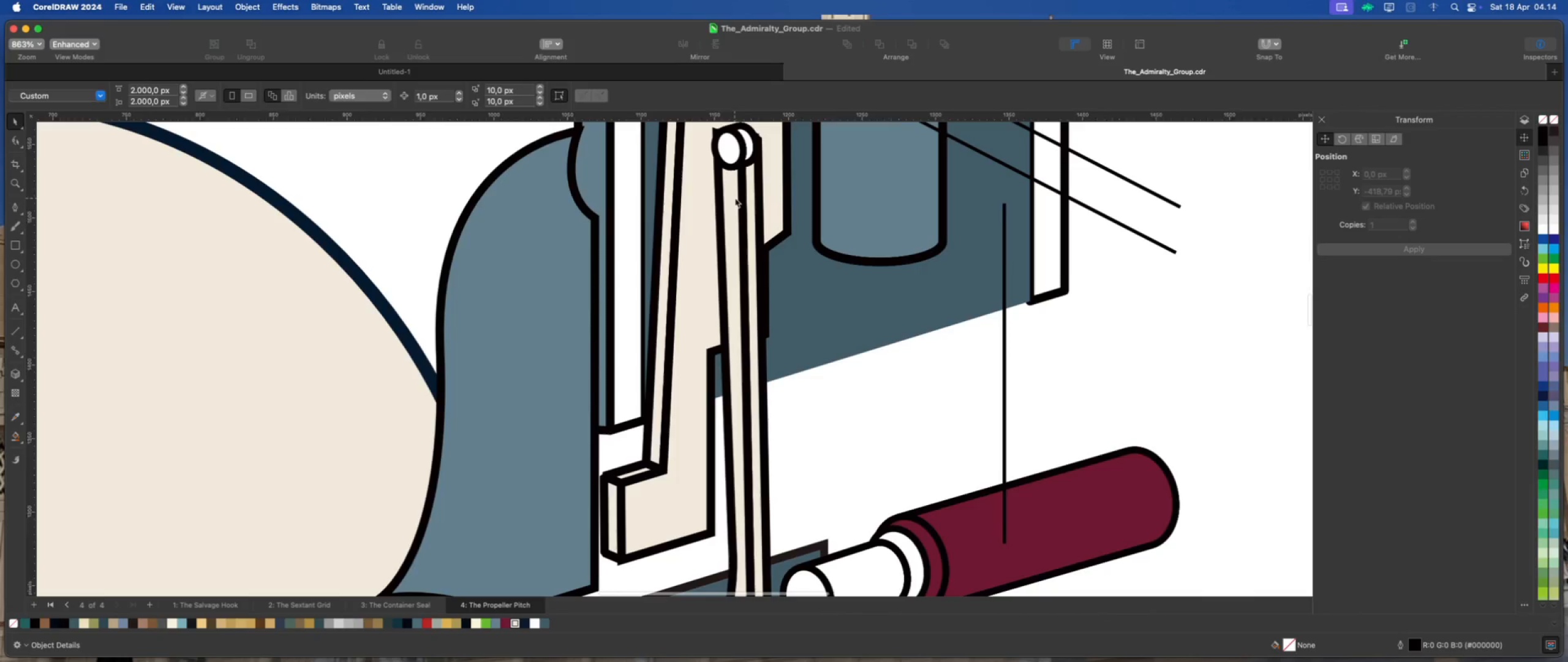 
hold_key(key=ShiftLeft, duration=0.65)
left_click([728, 151])
 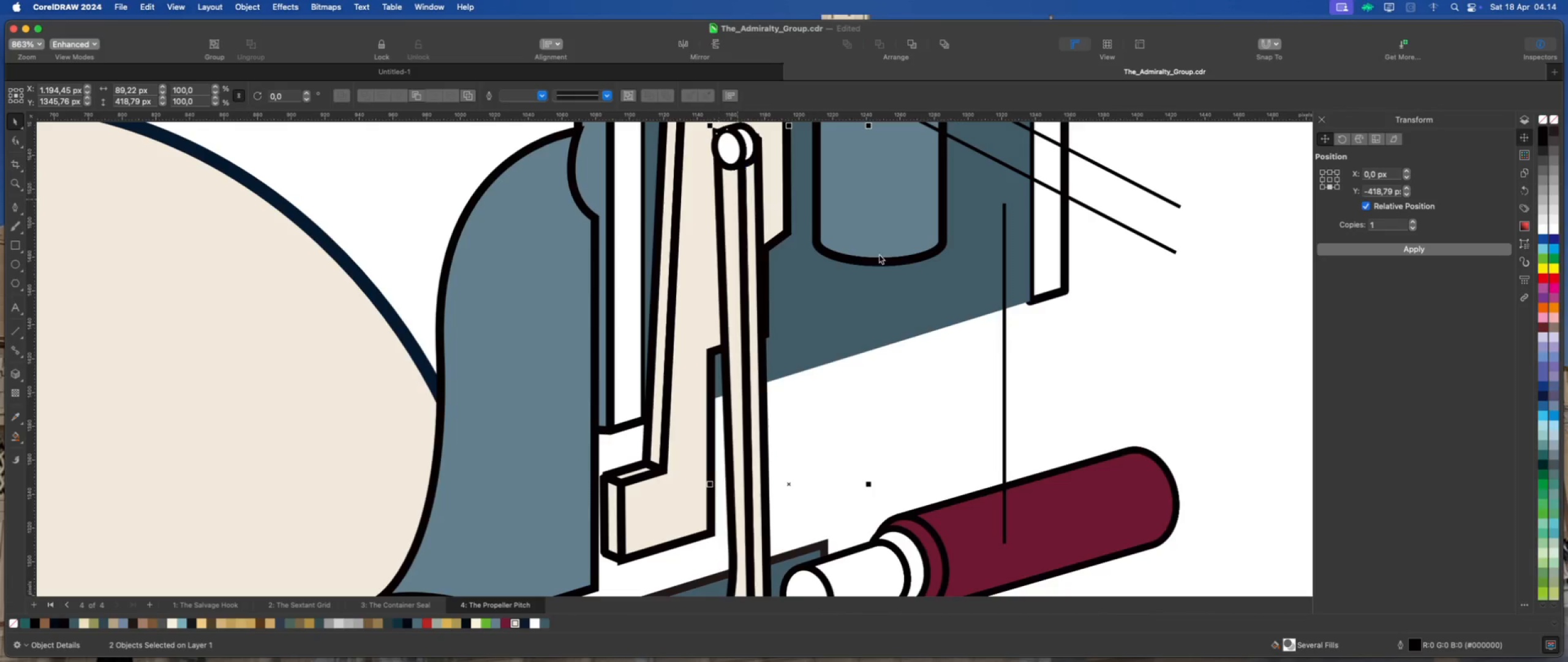 
left_click([1081, 341])
 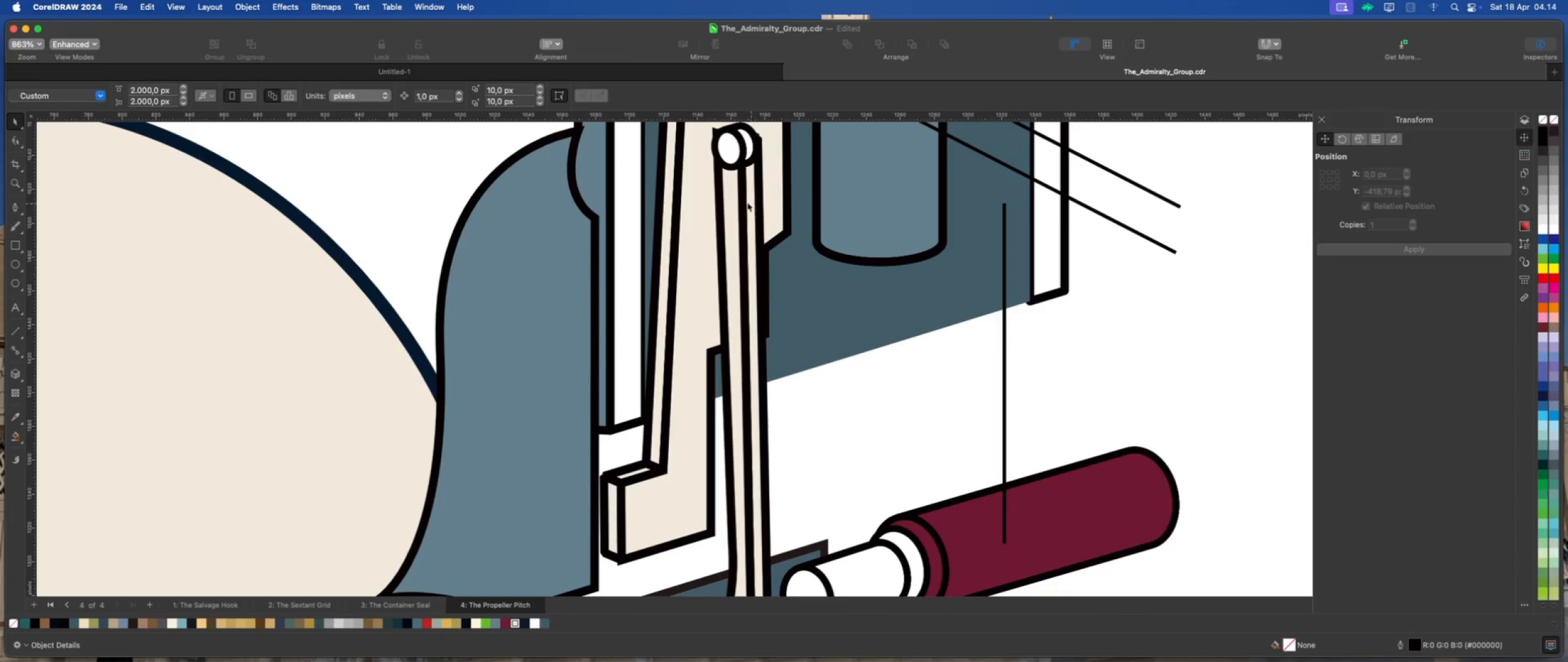 
left_click([728, 198])
 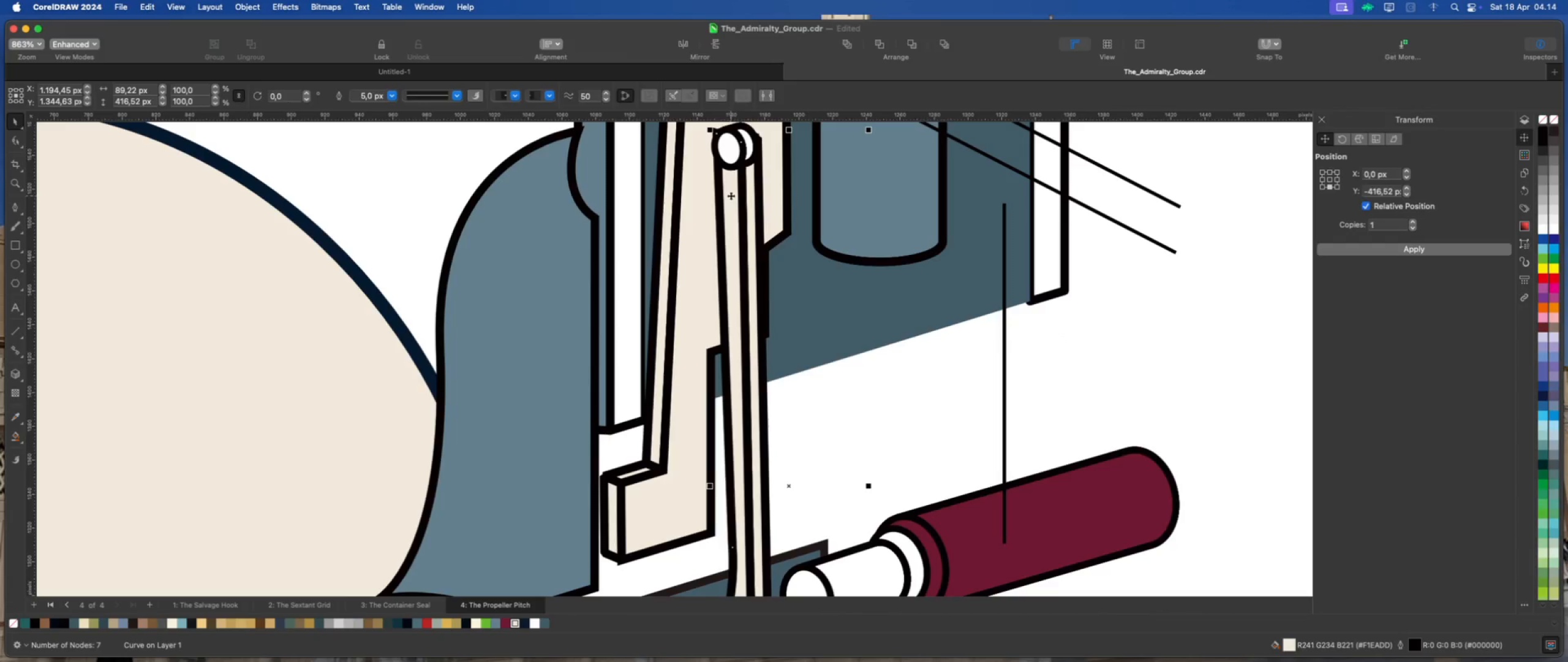 
right_click([731, 196])
 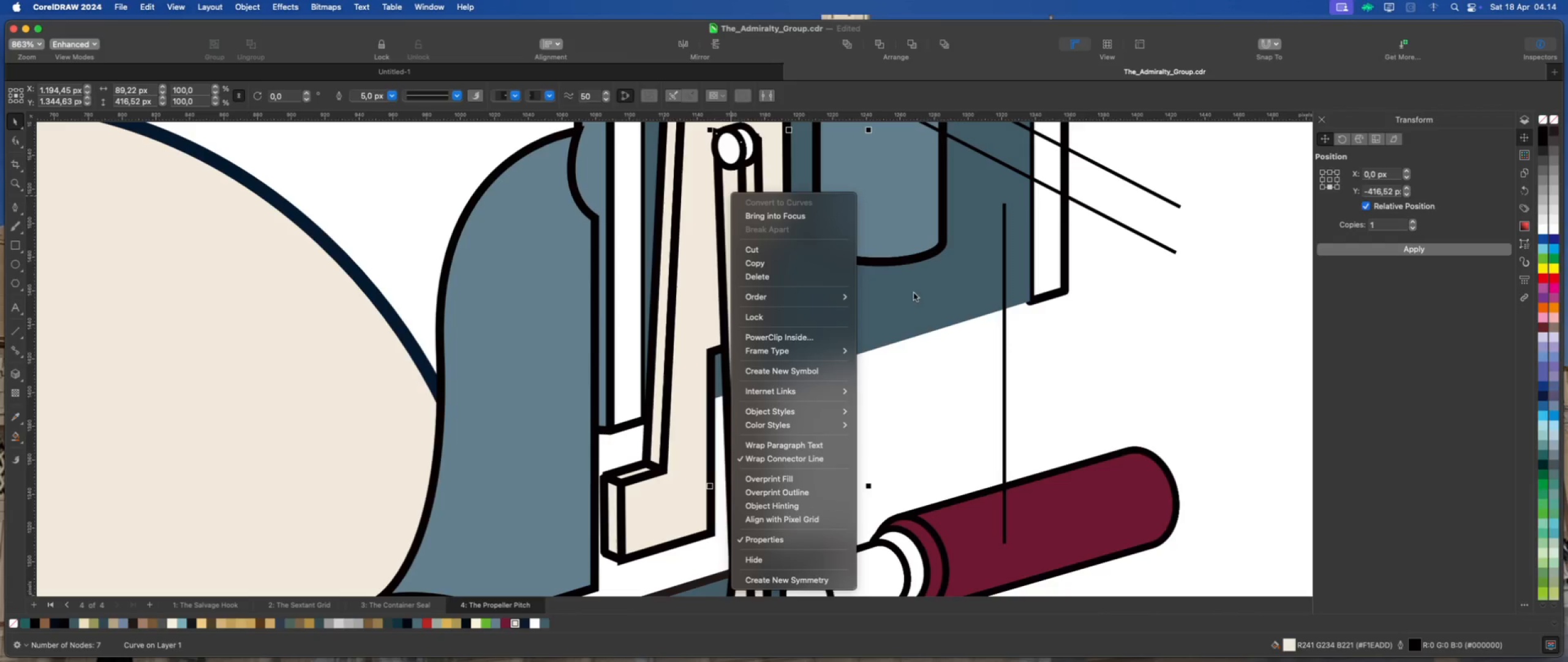 
left_click([1096, 357])
 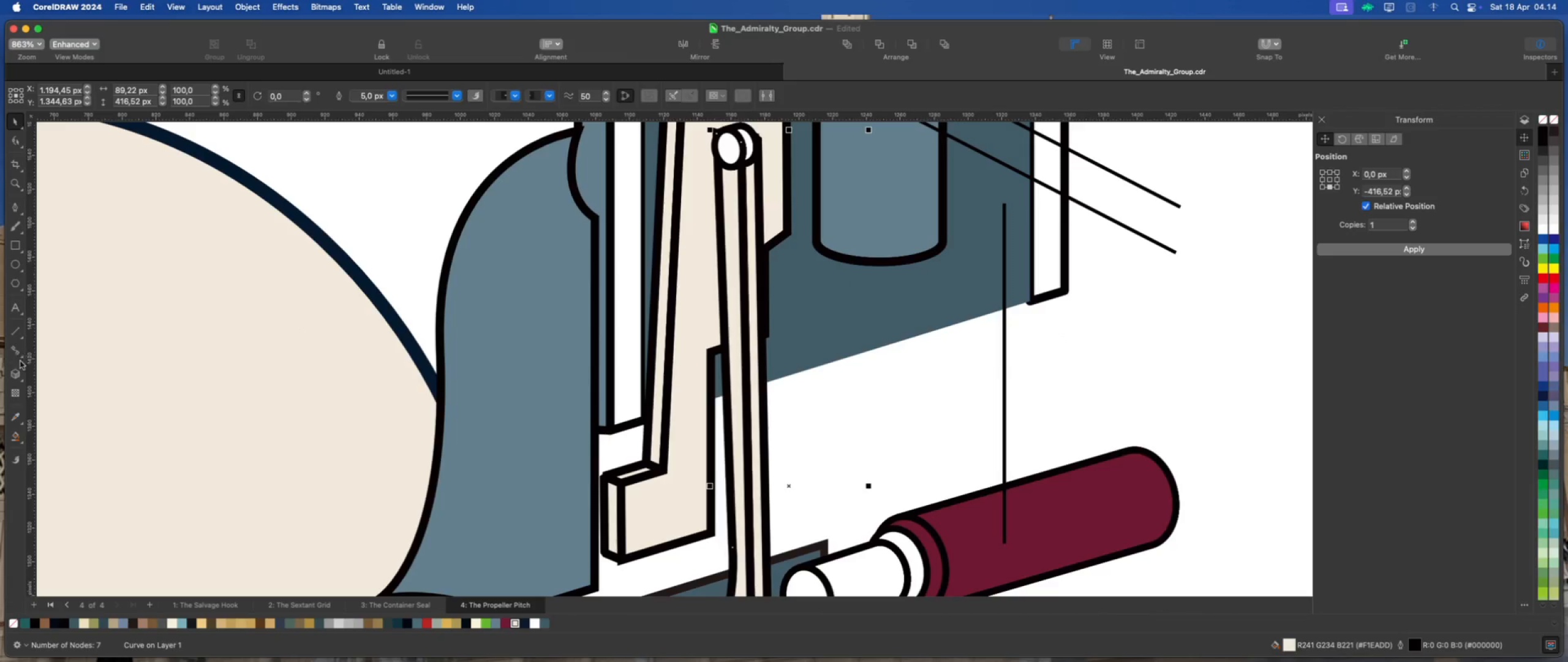 
left_click([19, 371])
 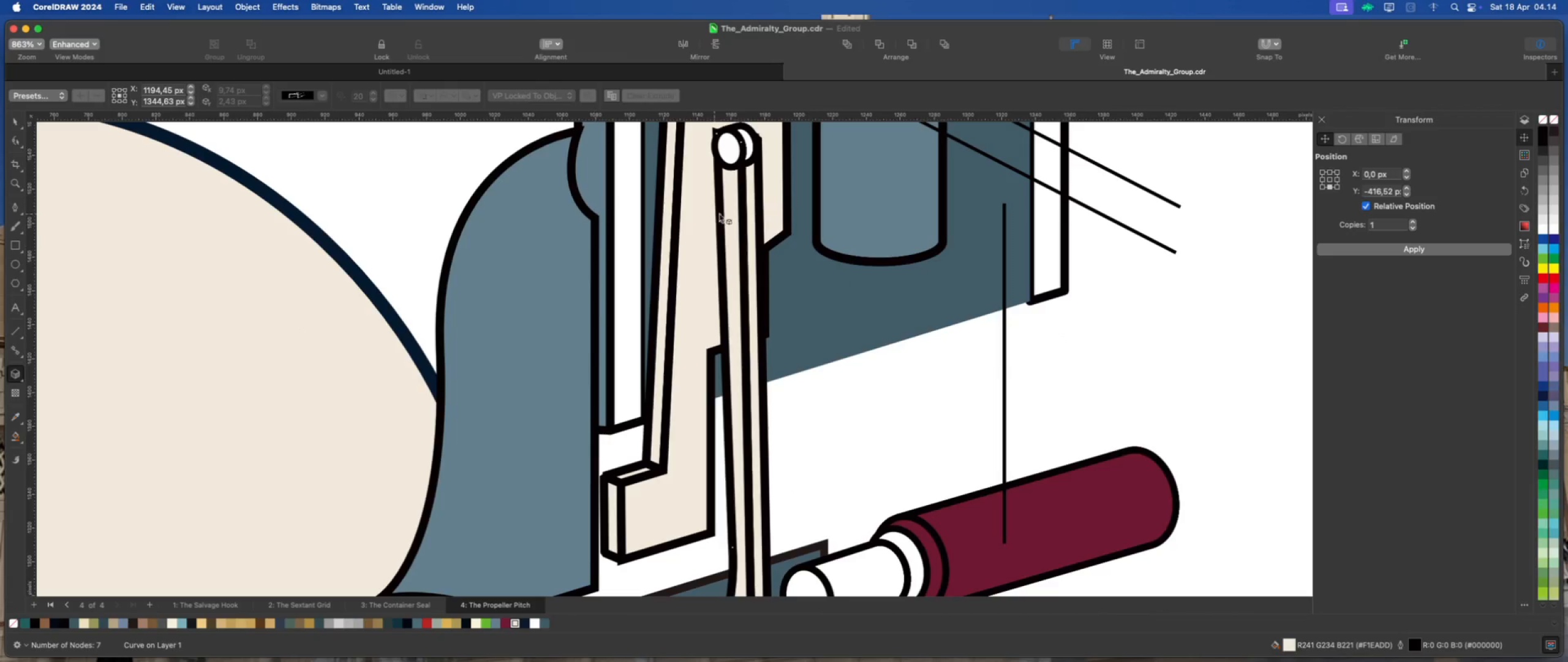 
right_click([732, 209])
 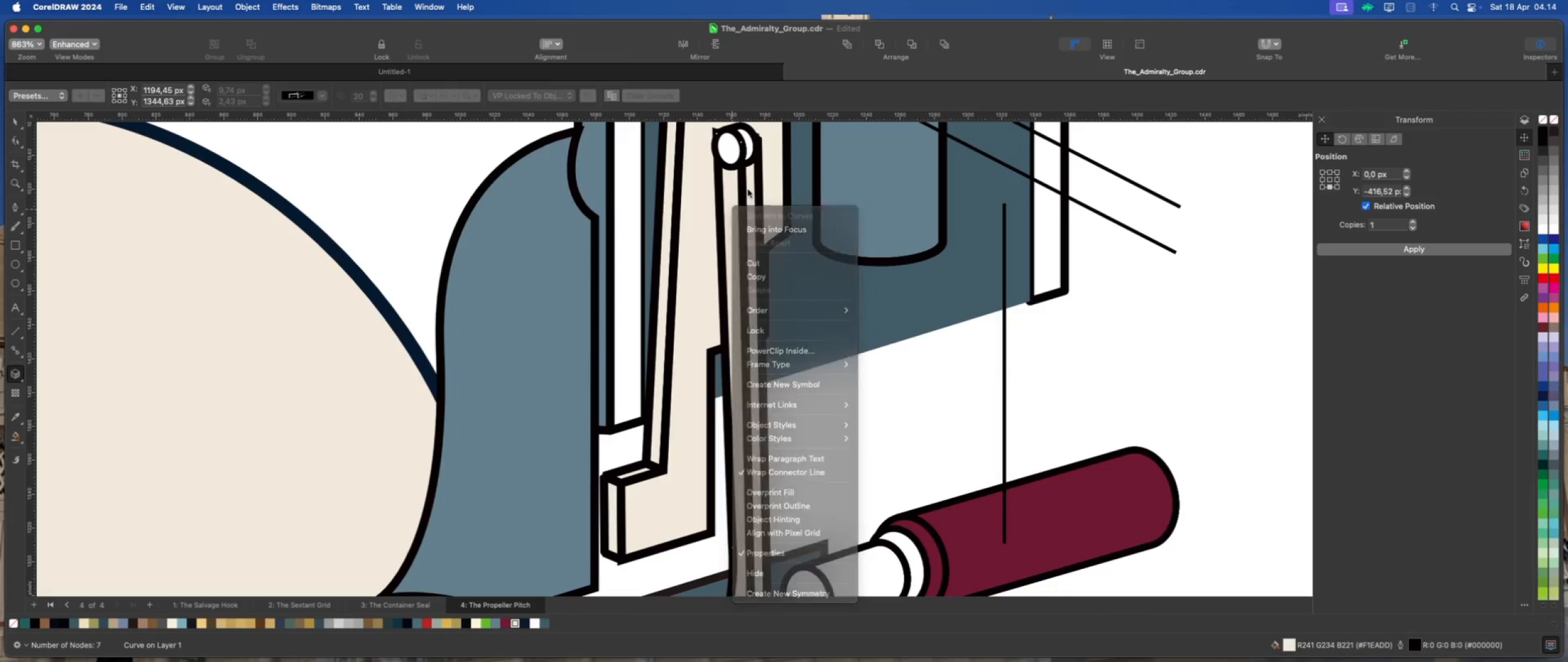 
right_click([749, 189])
 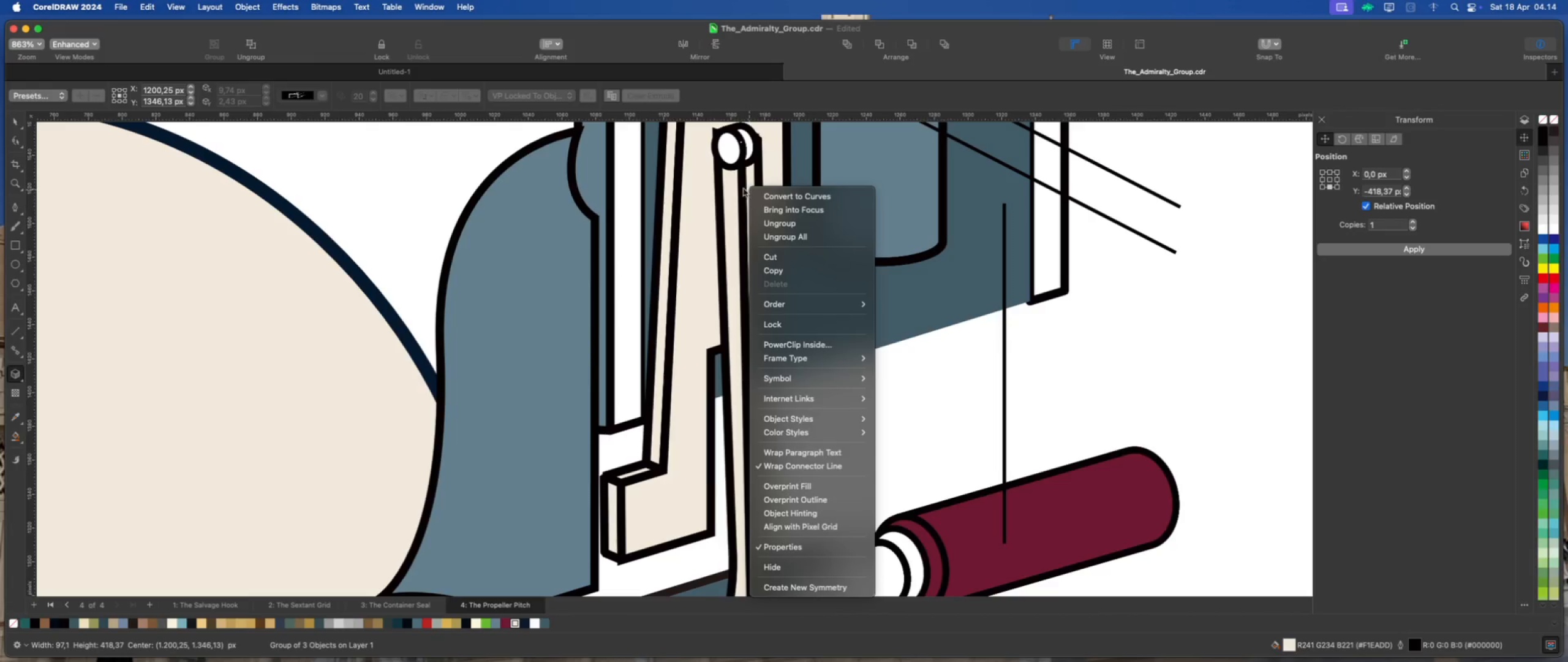 
left_click([731, 161])
 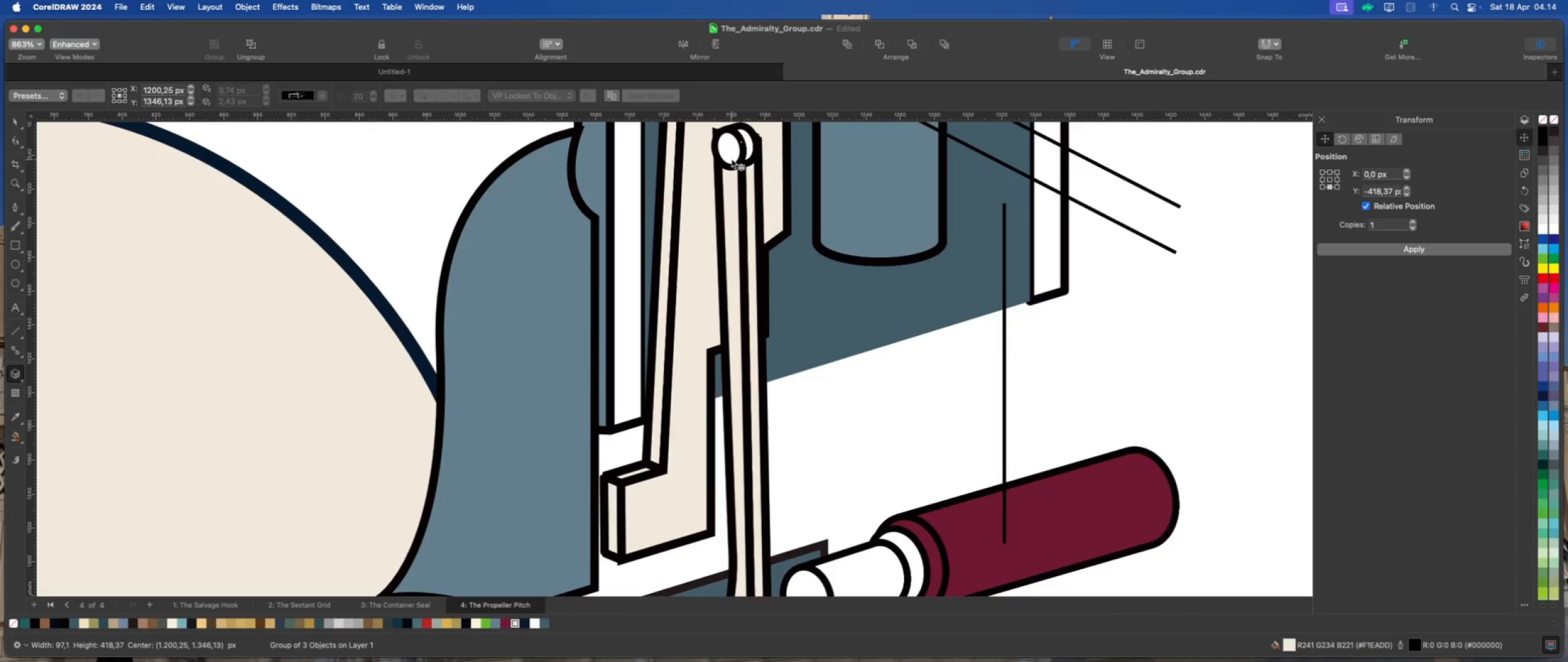 
left_click([731, 159])
 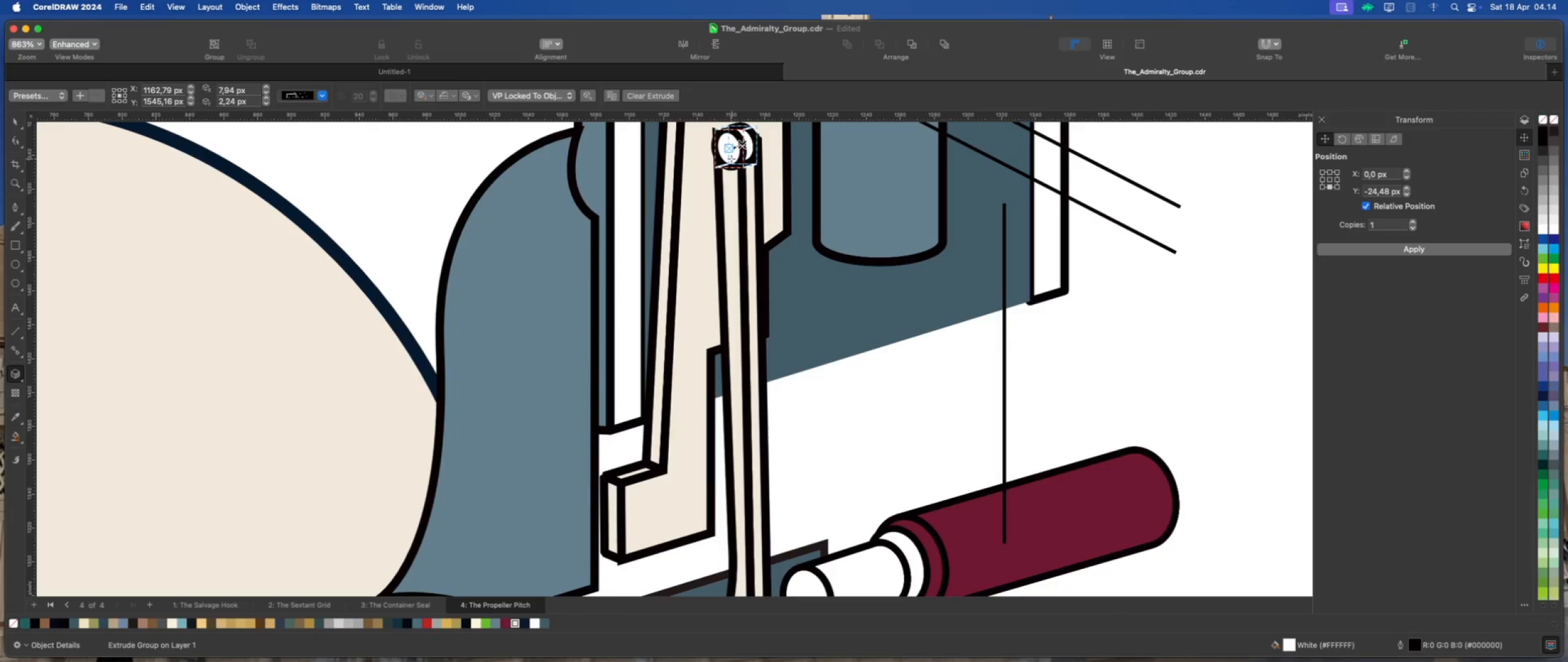 
right_click([731, 159])
 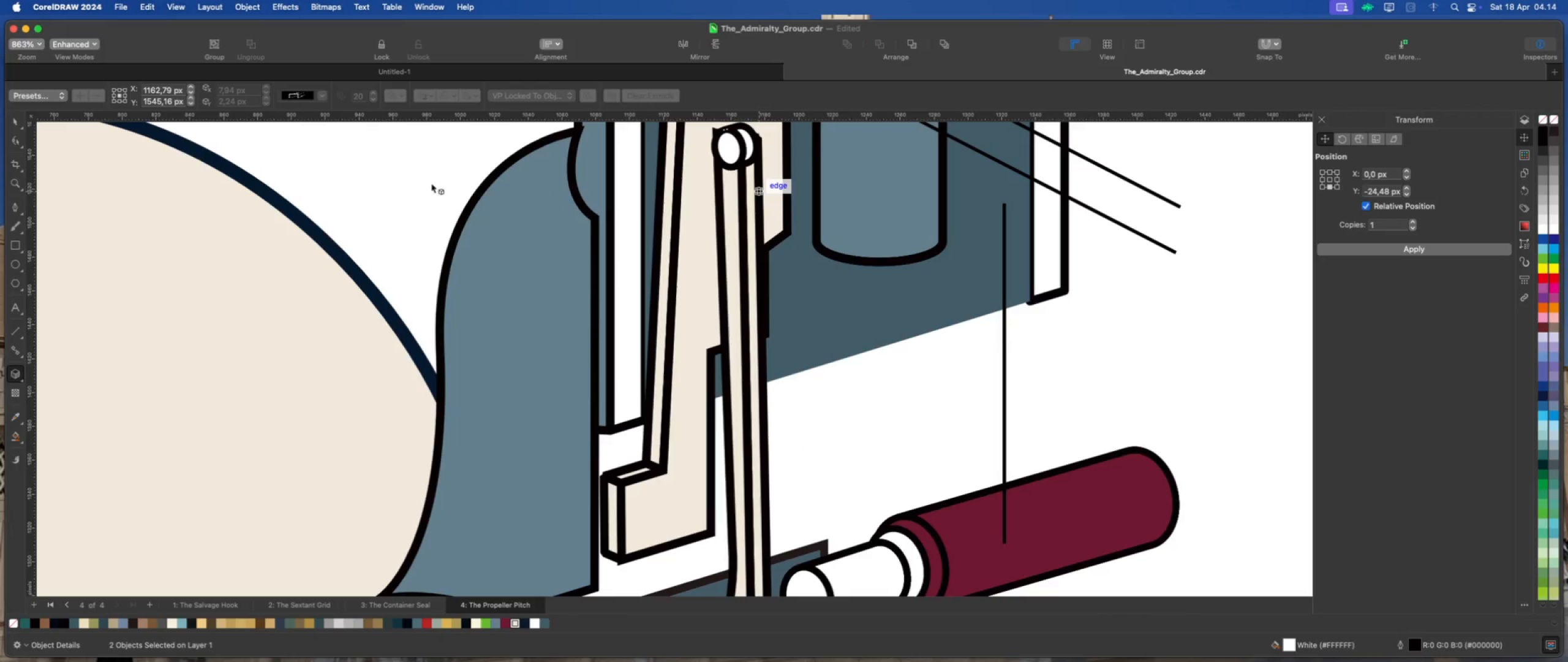 
left_click([11, 120])
 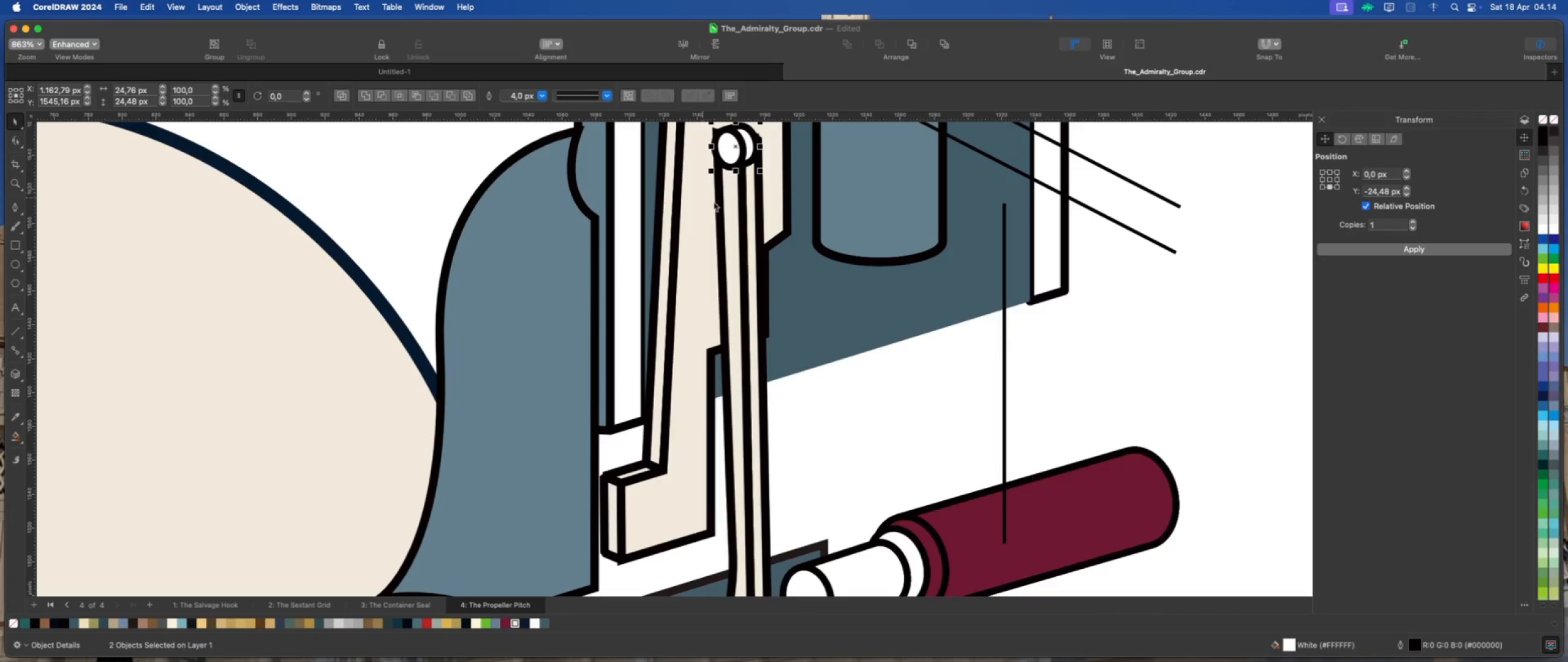 
hold_key(key=ShiftLeft, duration=0.74)
left_click([733, 205])
 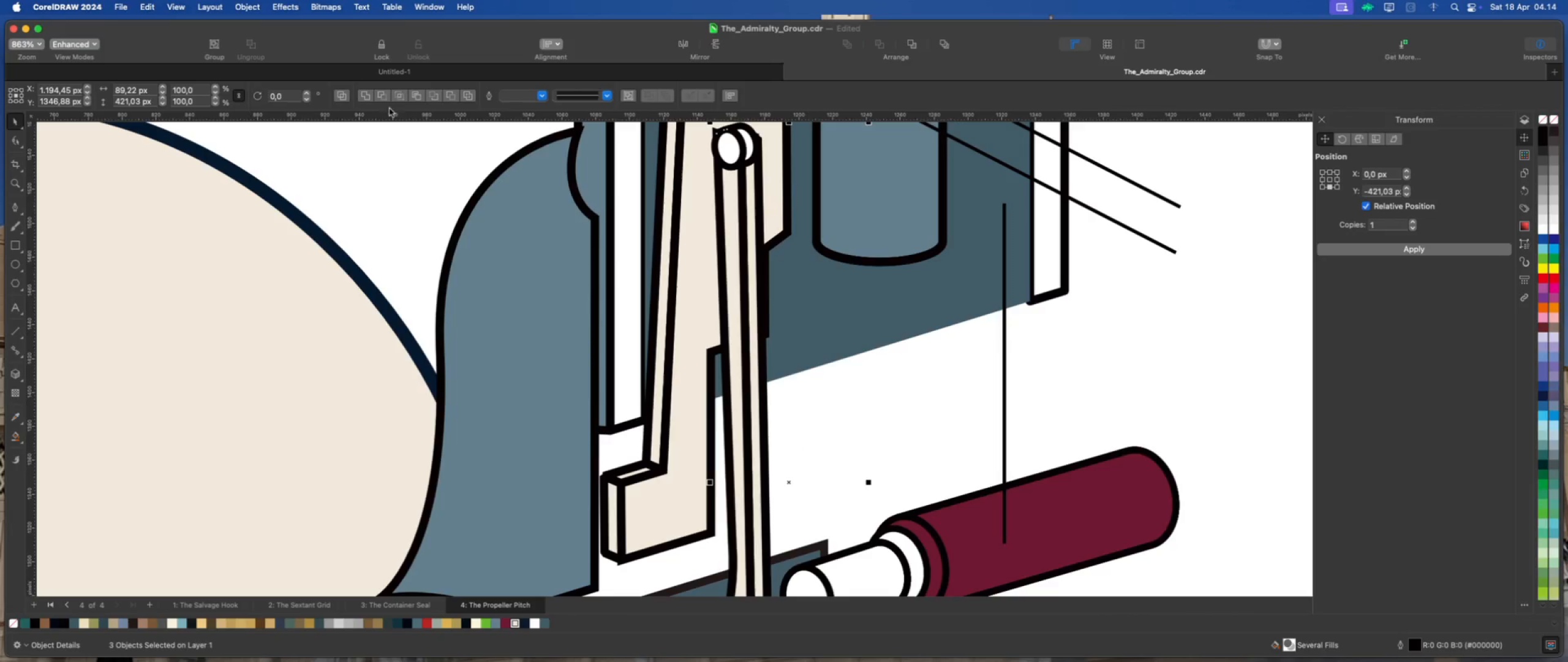 
left_click([366, 96])
 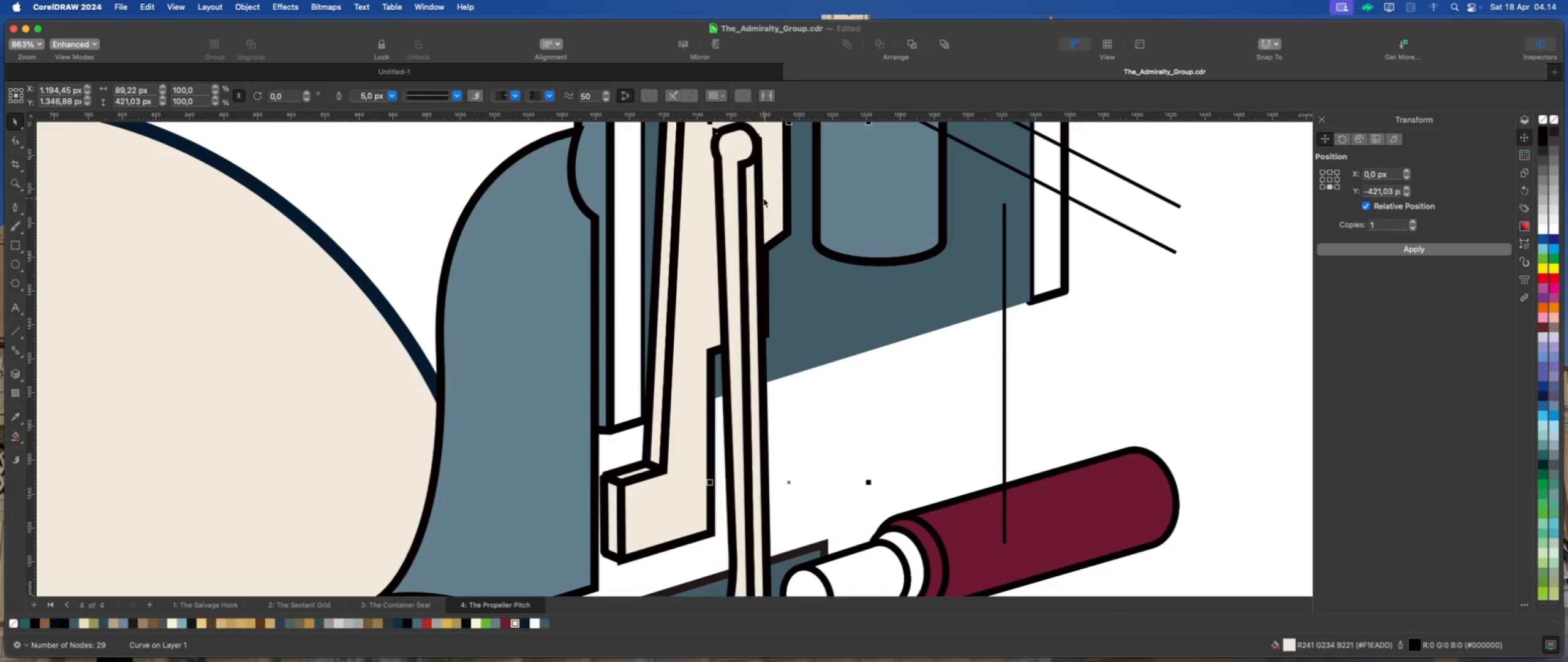 
left_click([754, 197])
 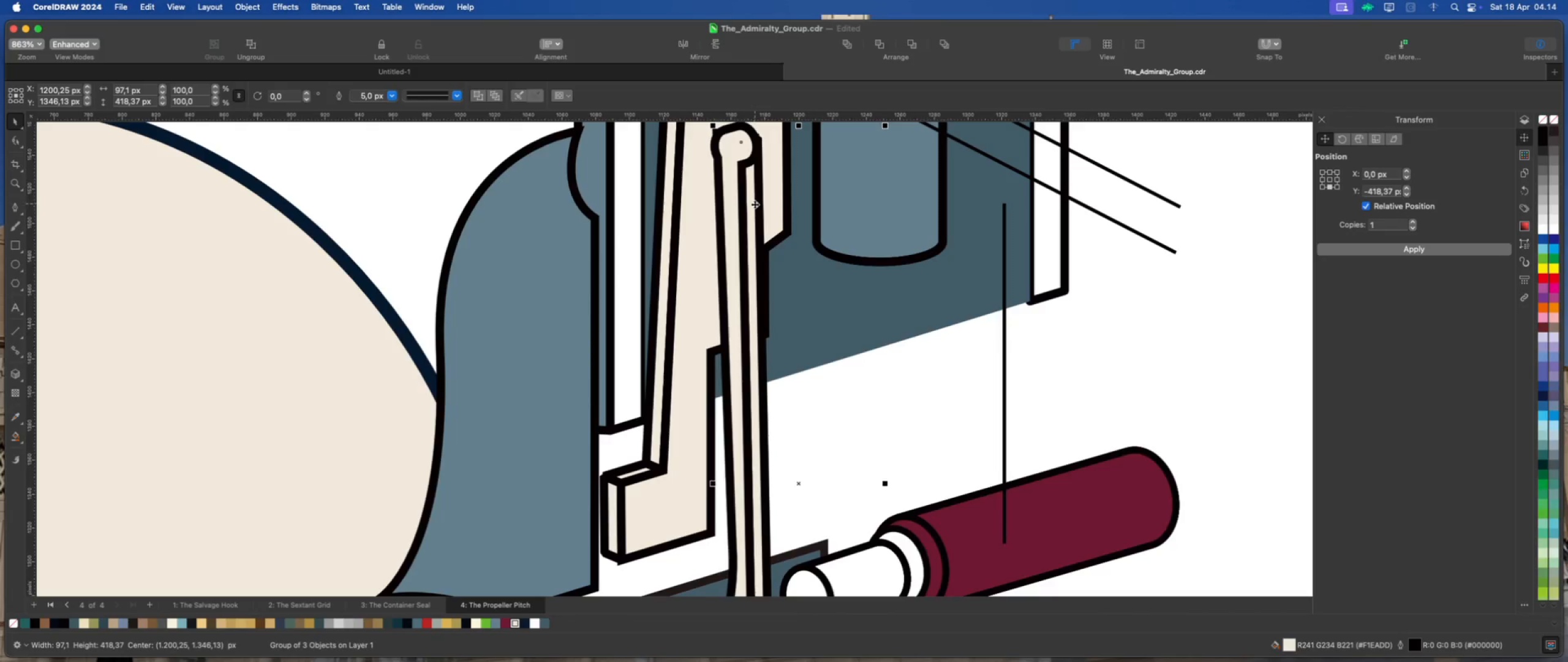 
scroll: coordinate [754, 205], scroll_direction: down, amount: 2.0
 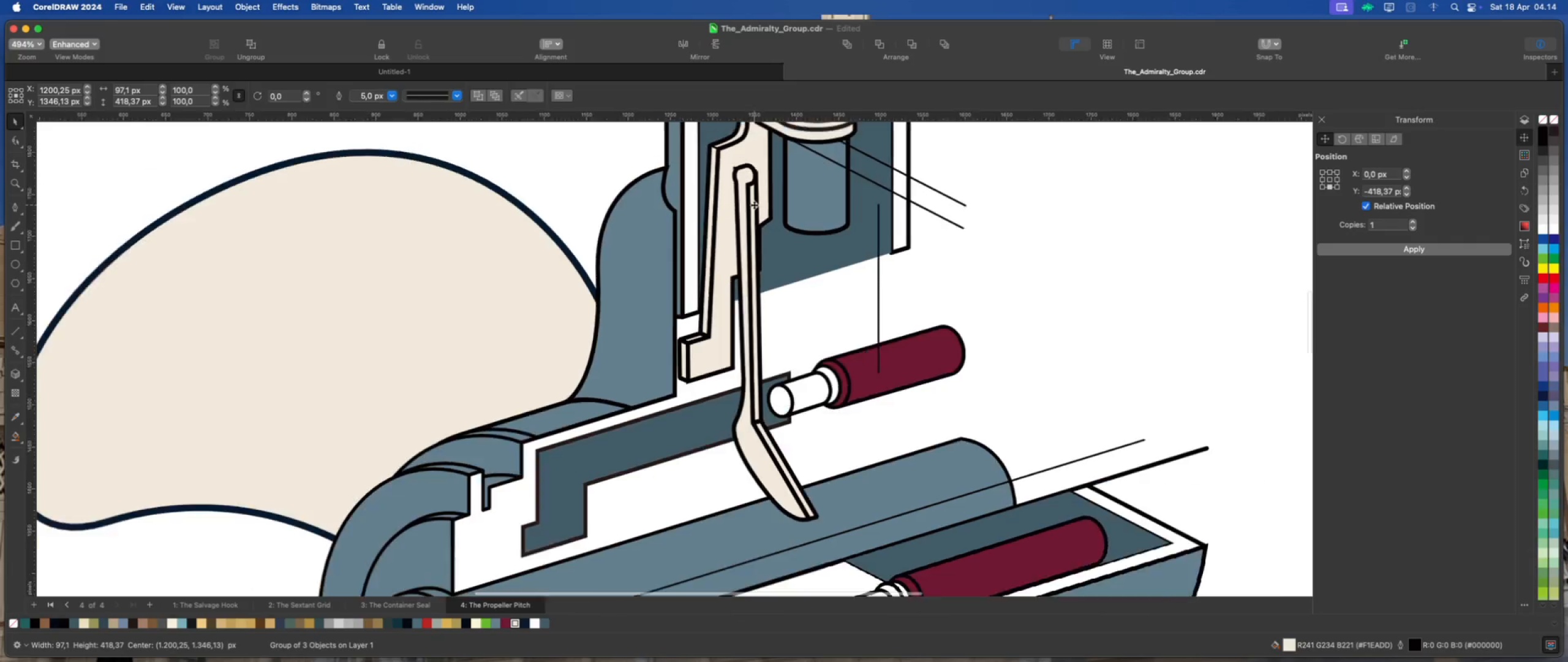 
key(Meta+Z)
 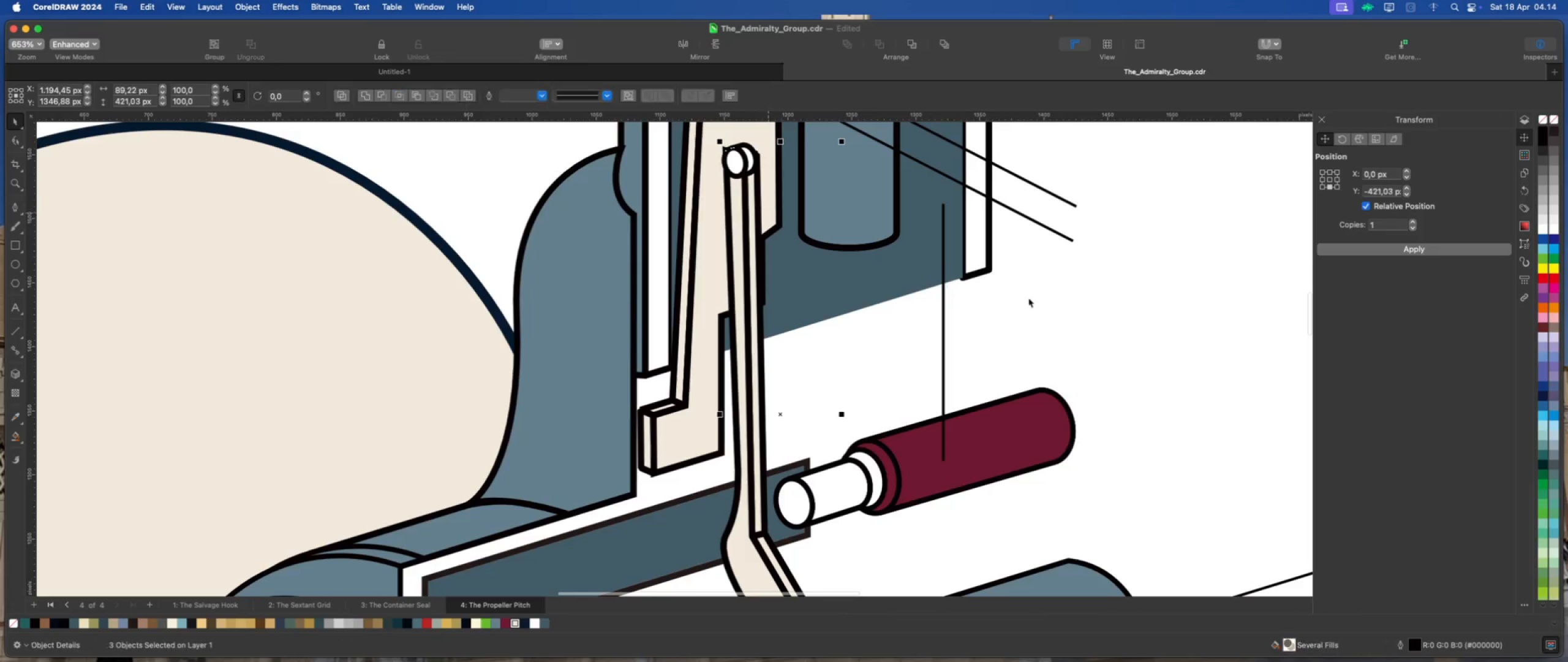 
scroll: coordinate [754, 205], scroll_direction: up, amount: 3.0
 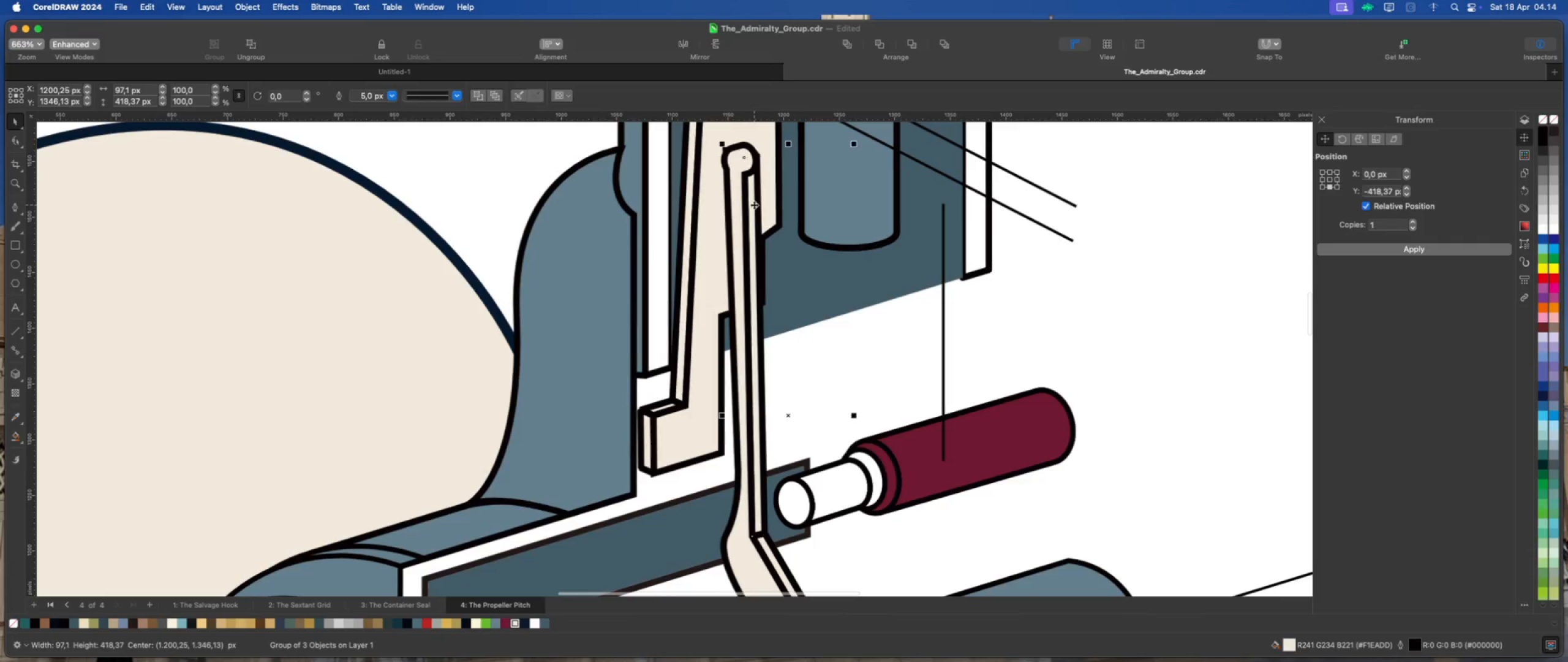 
left_click([1062, 302])
 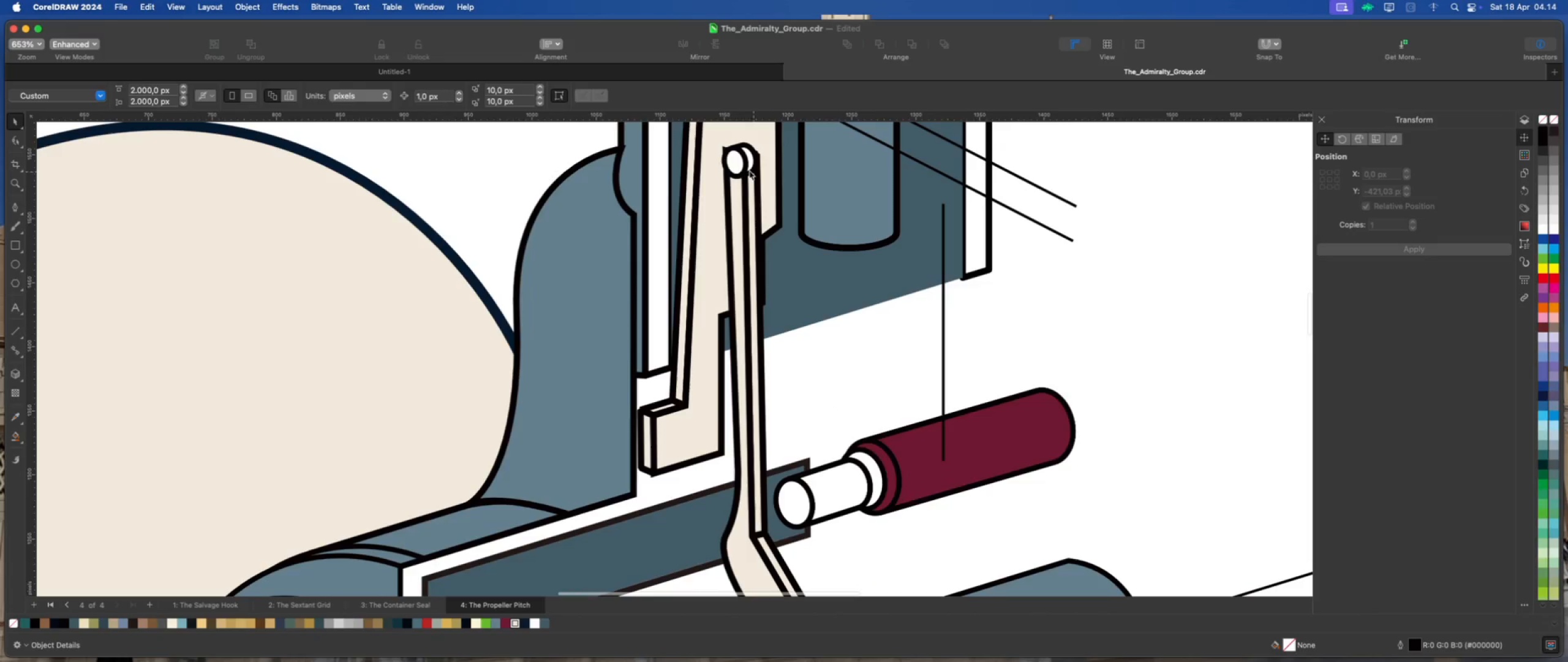 
left_click([733, 167])
 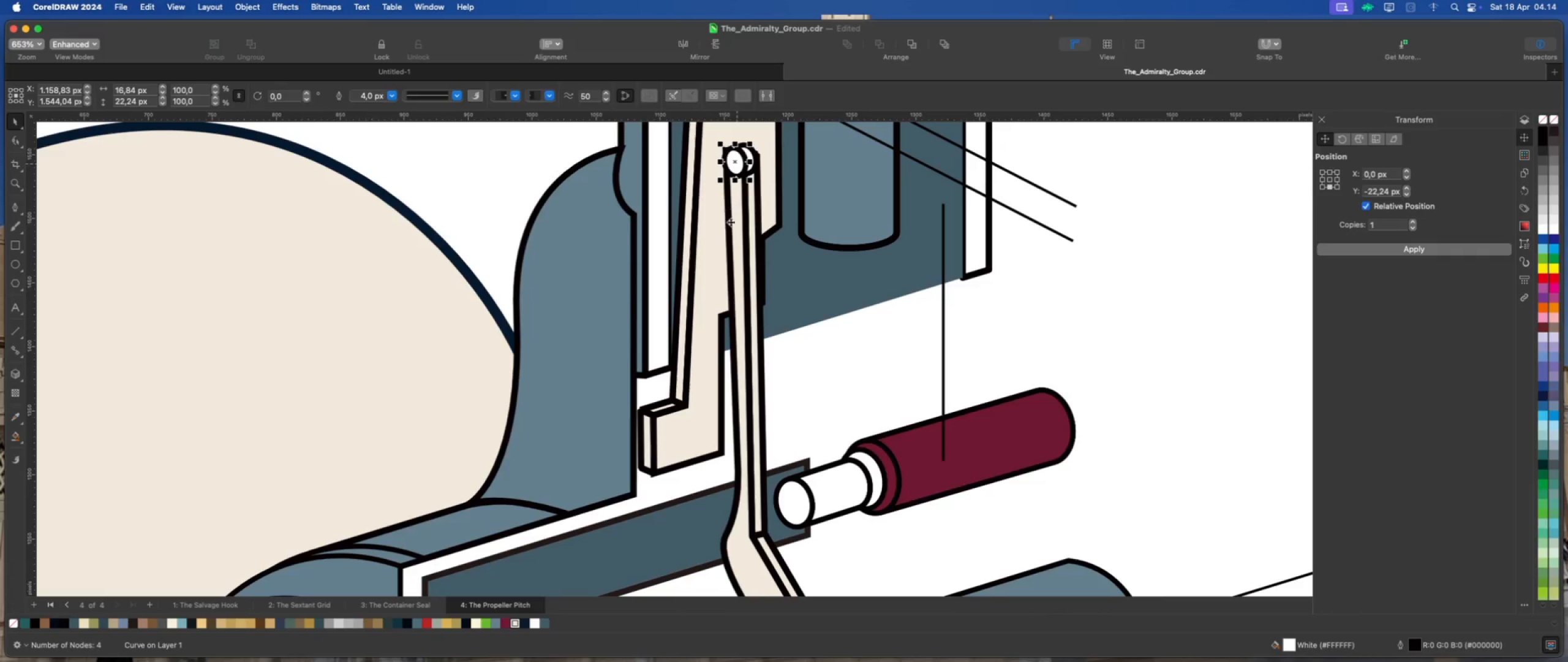 
hold_key(key=ShiftLeft, duration=1.22)
left_click([736, 251])
 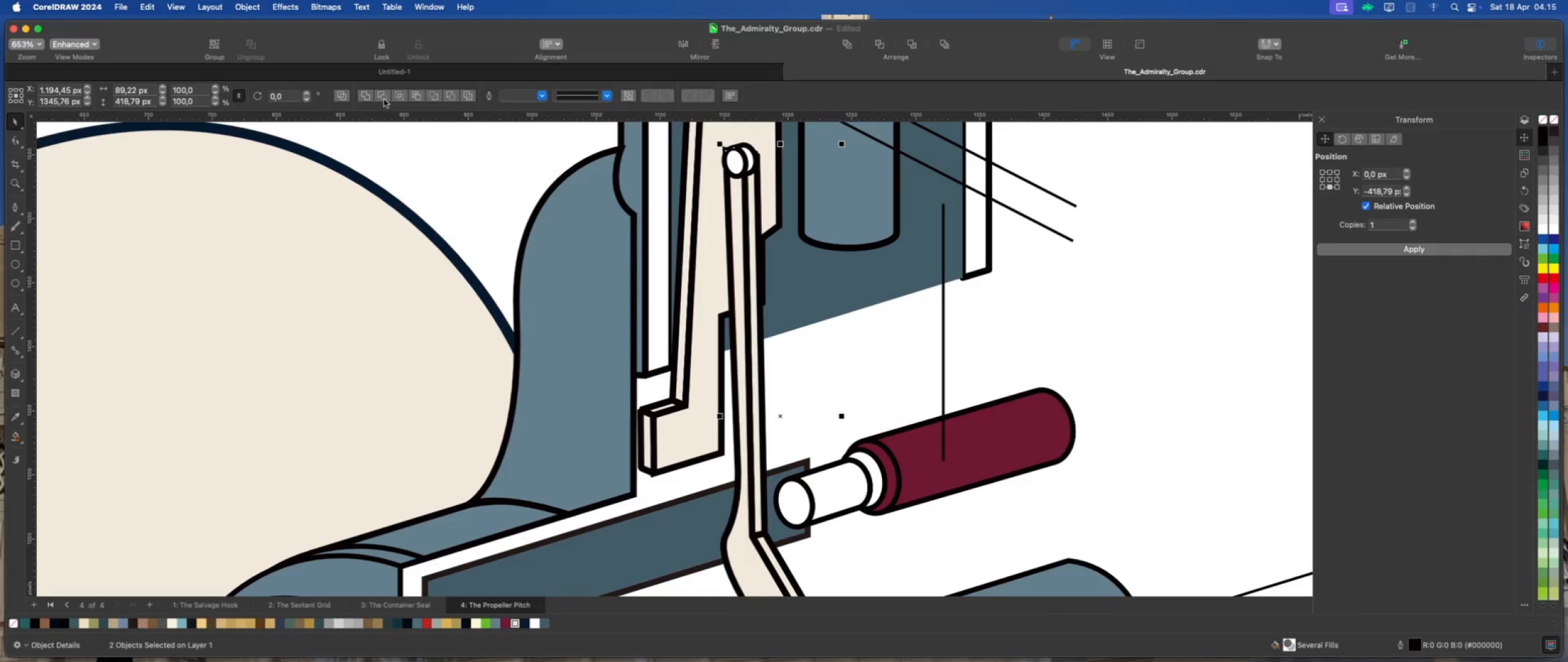 
left_click([366, 96])
 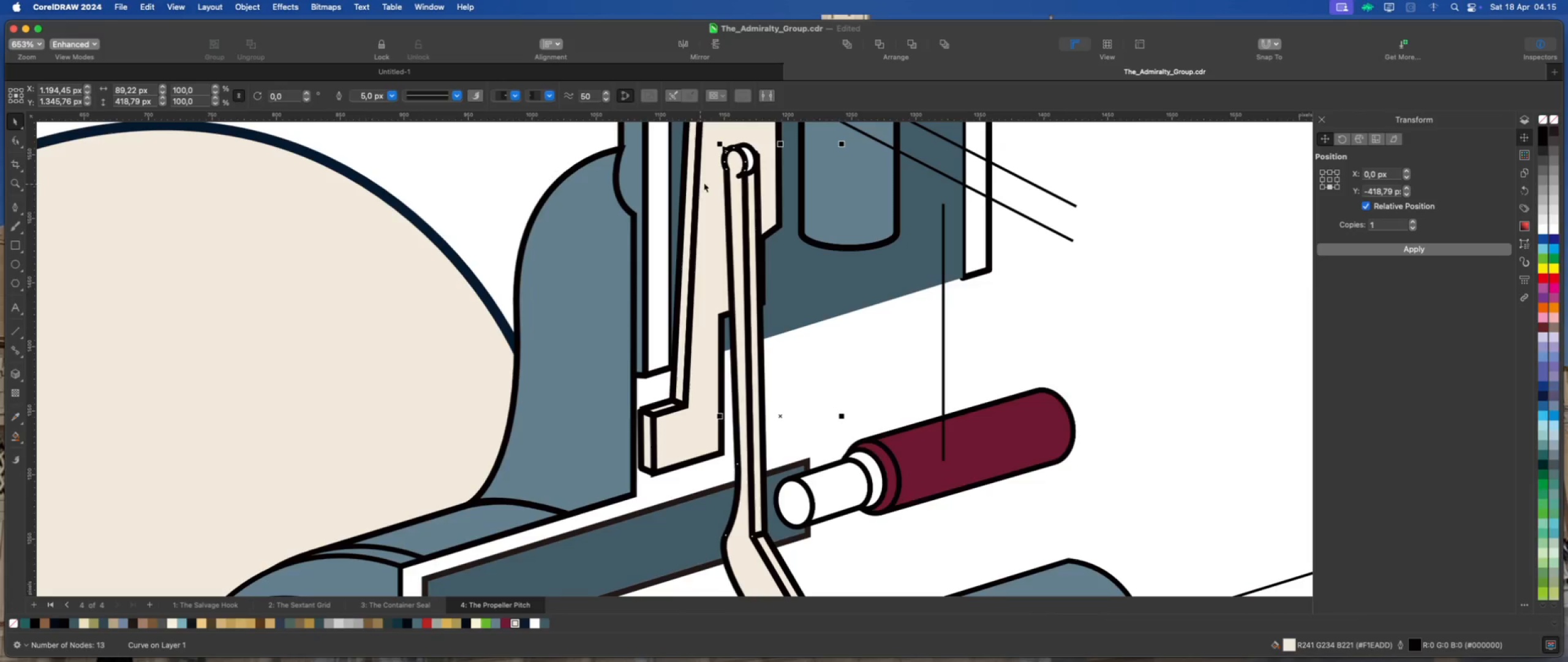 
scroll: coordinate [768, 175], scroll_direction: up, amount: 3.0
 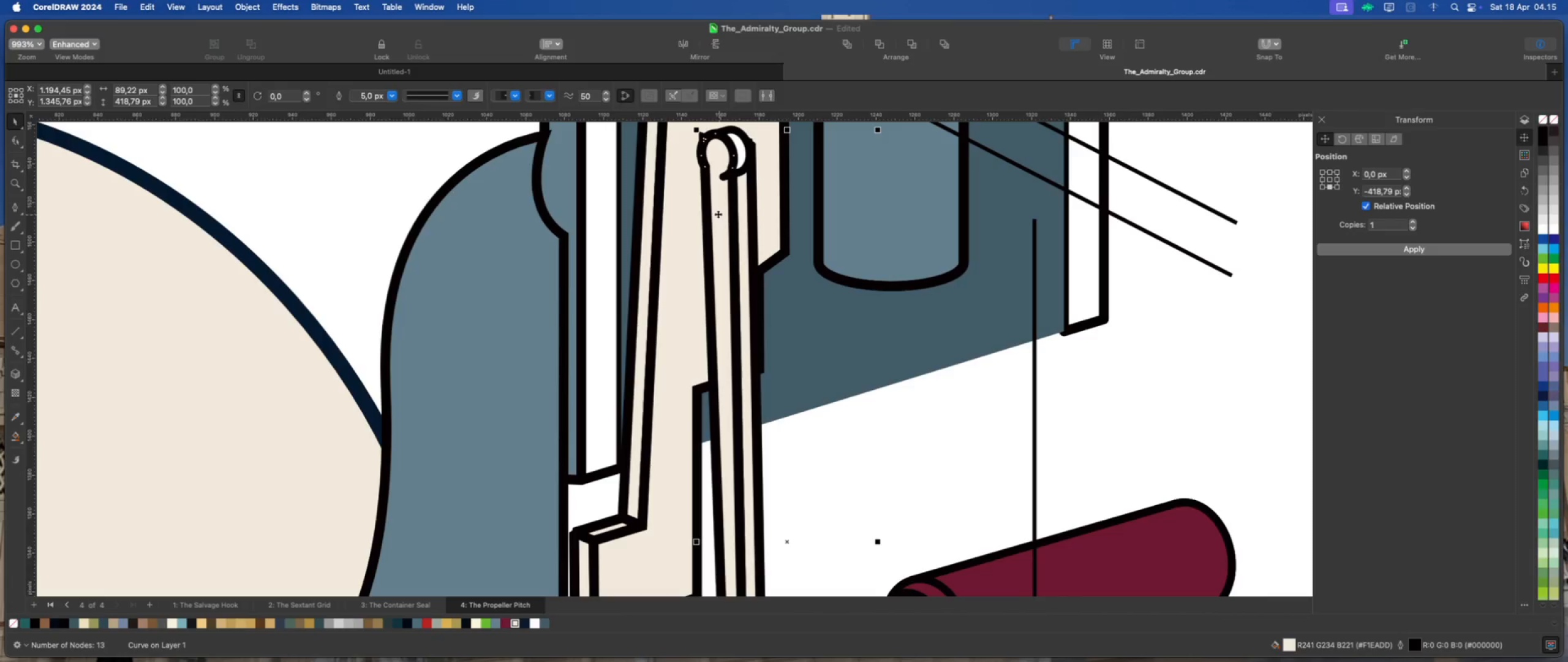 
left_click([14, 140])
 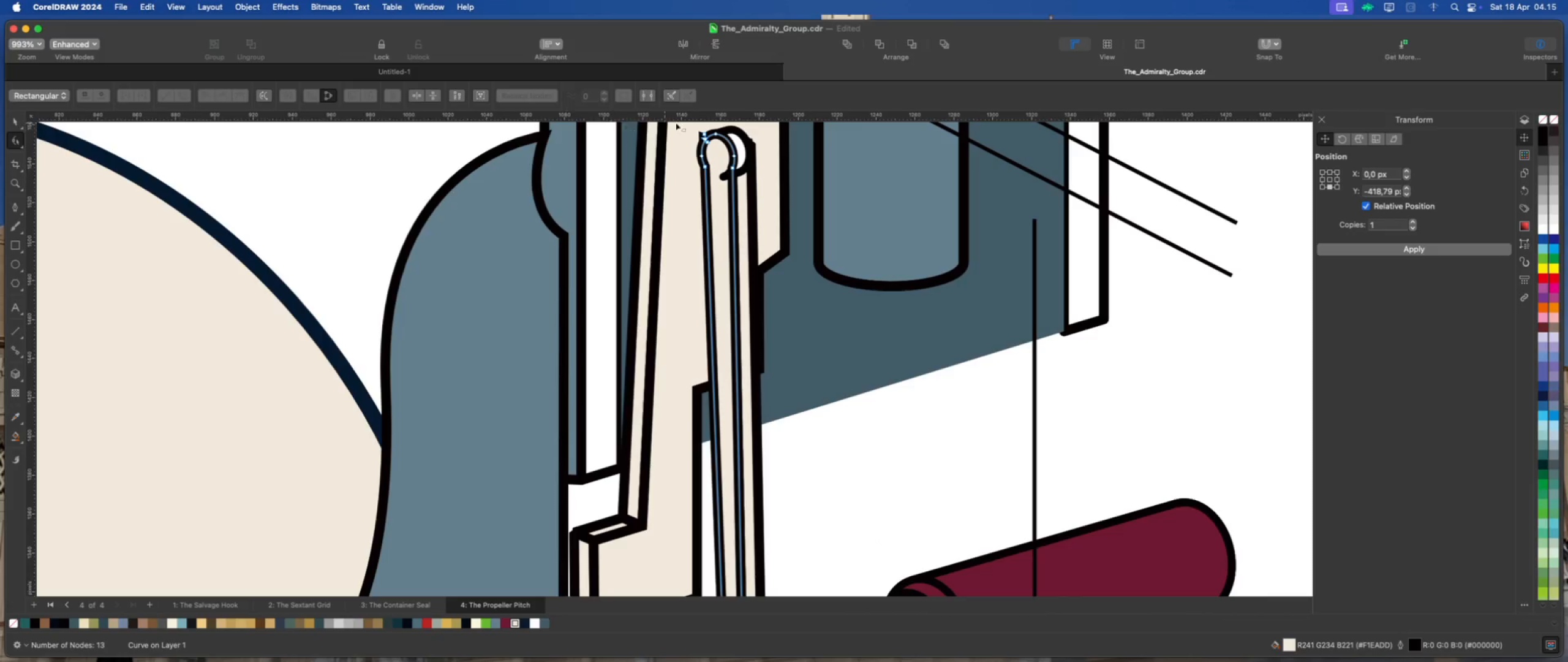 
scroll: coordinate [716, 150], scroll_direction: up, amount: 18.0
 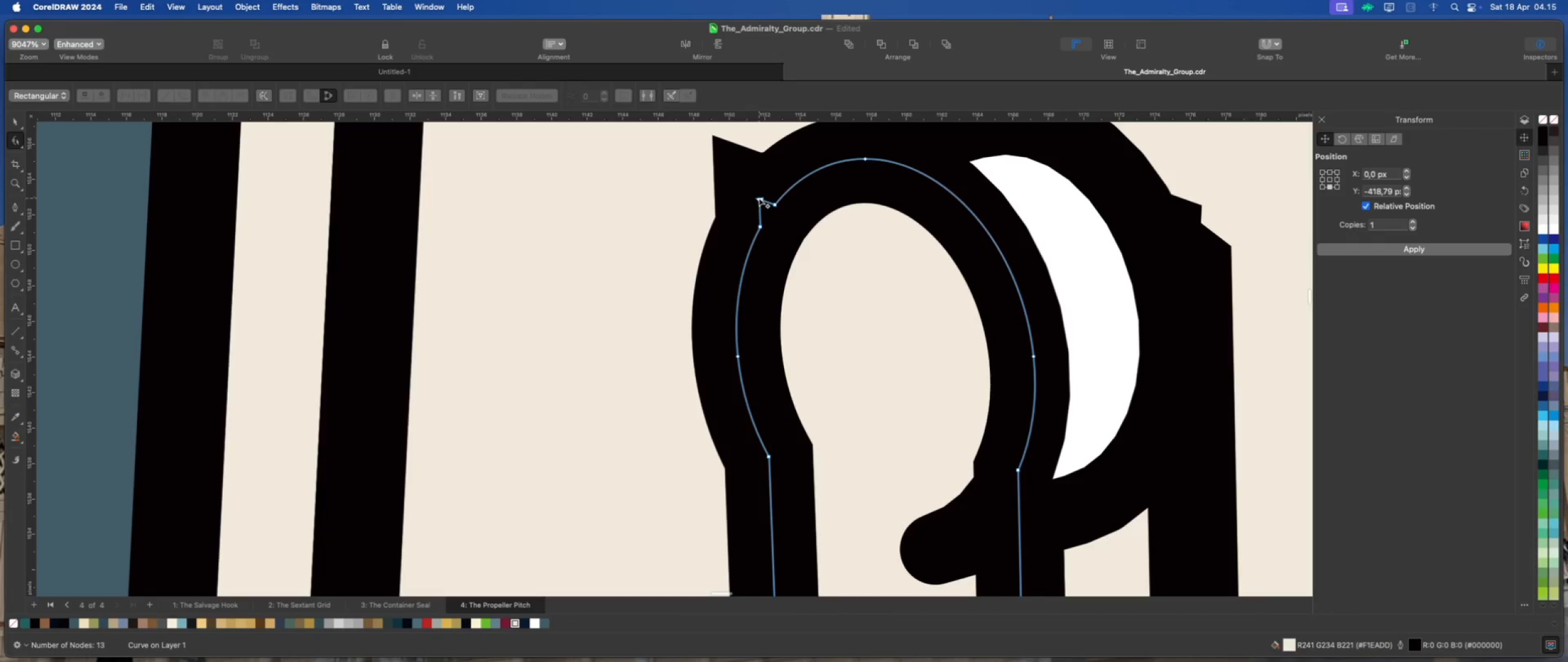 
double_click([759, 198])
 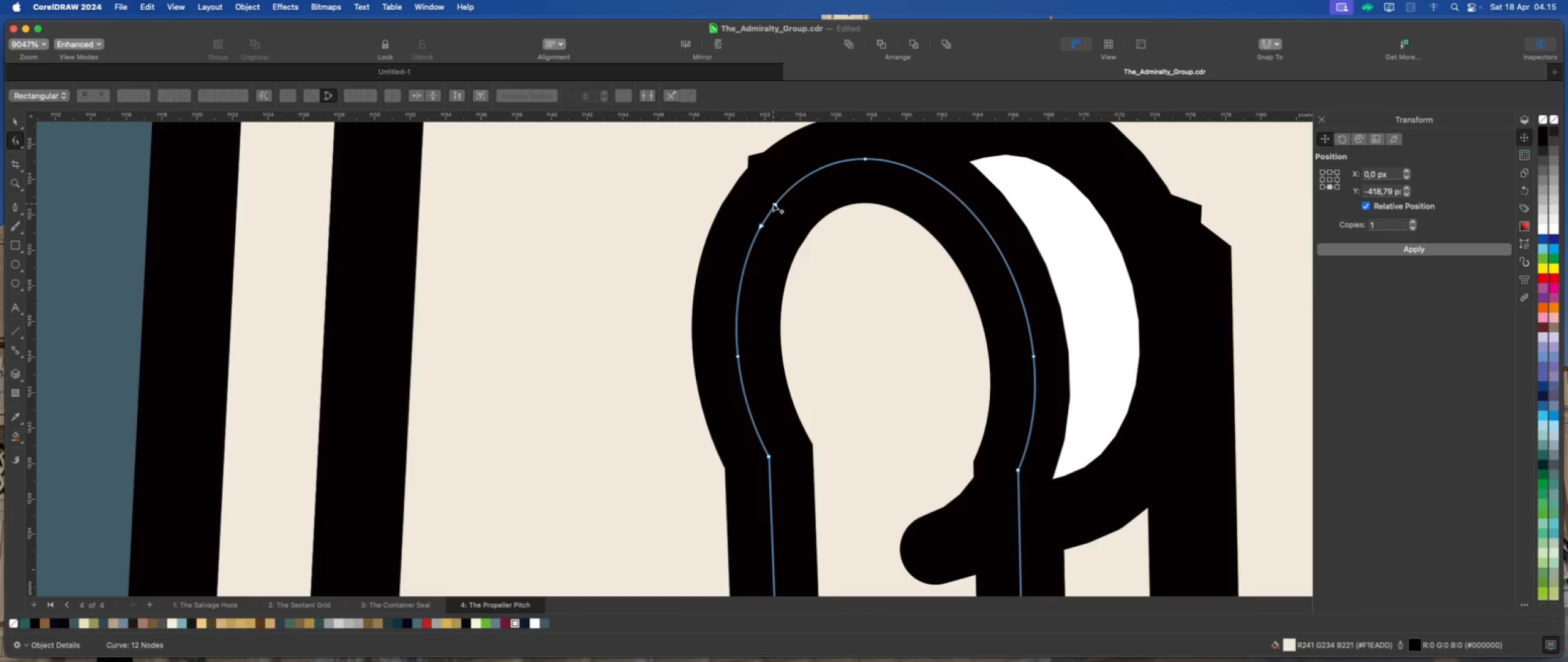 
double_click([773, 204])
 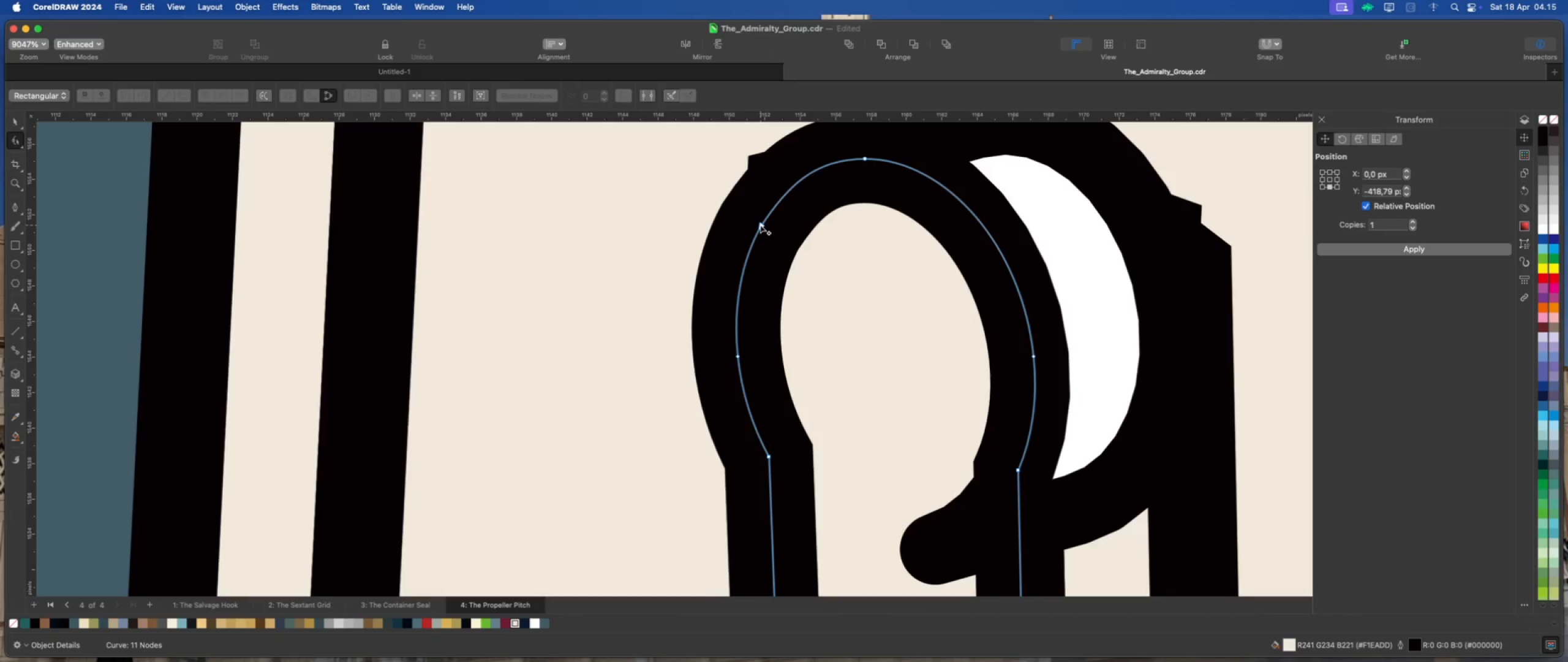 
double_click([760, 225])
 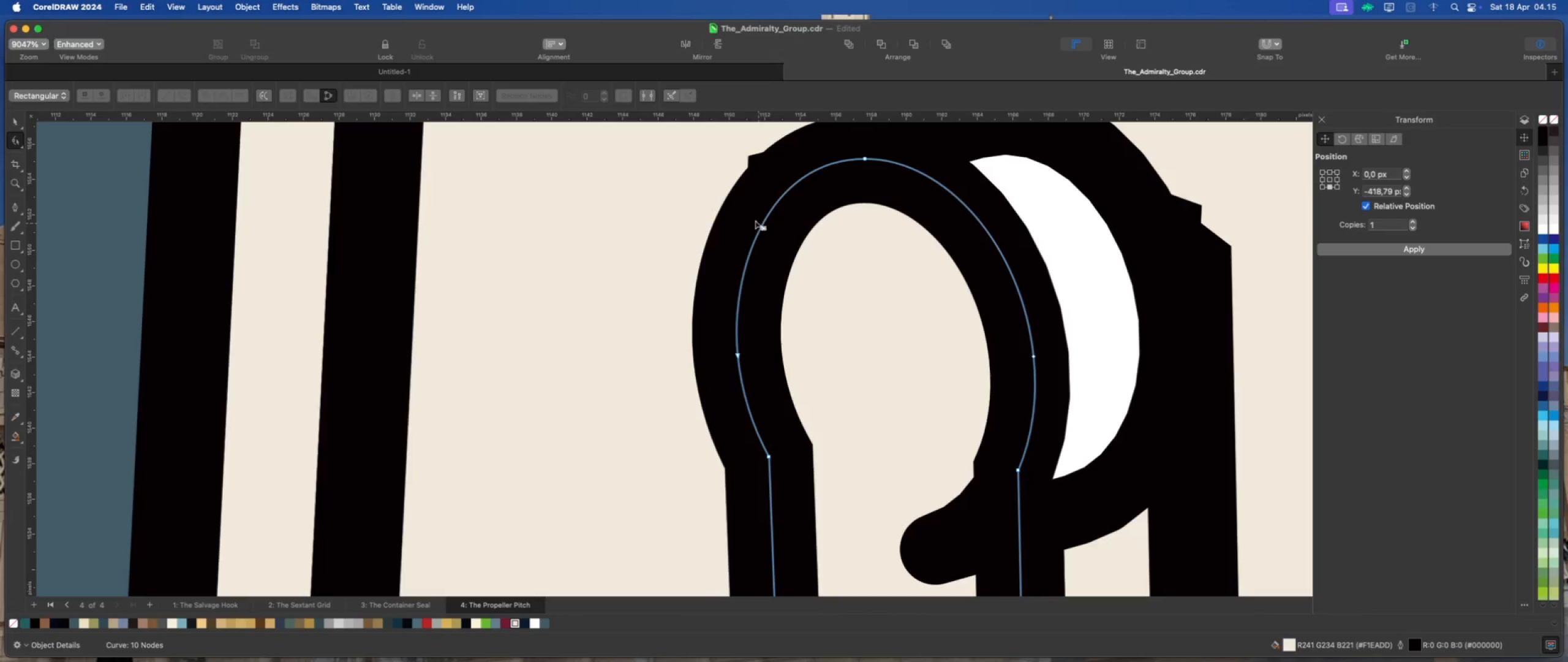 
scroll: coordinate [873, 301], scroll_direction: down, amount: 7.0
 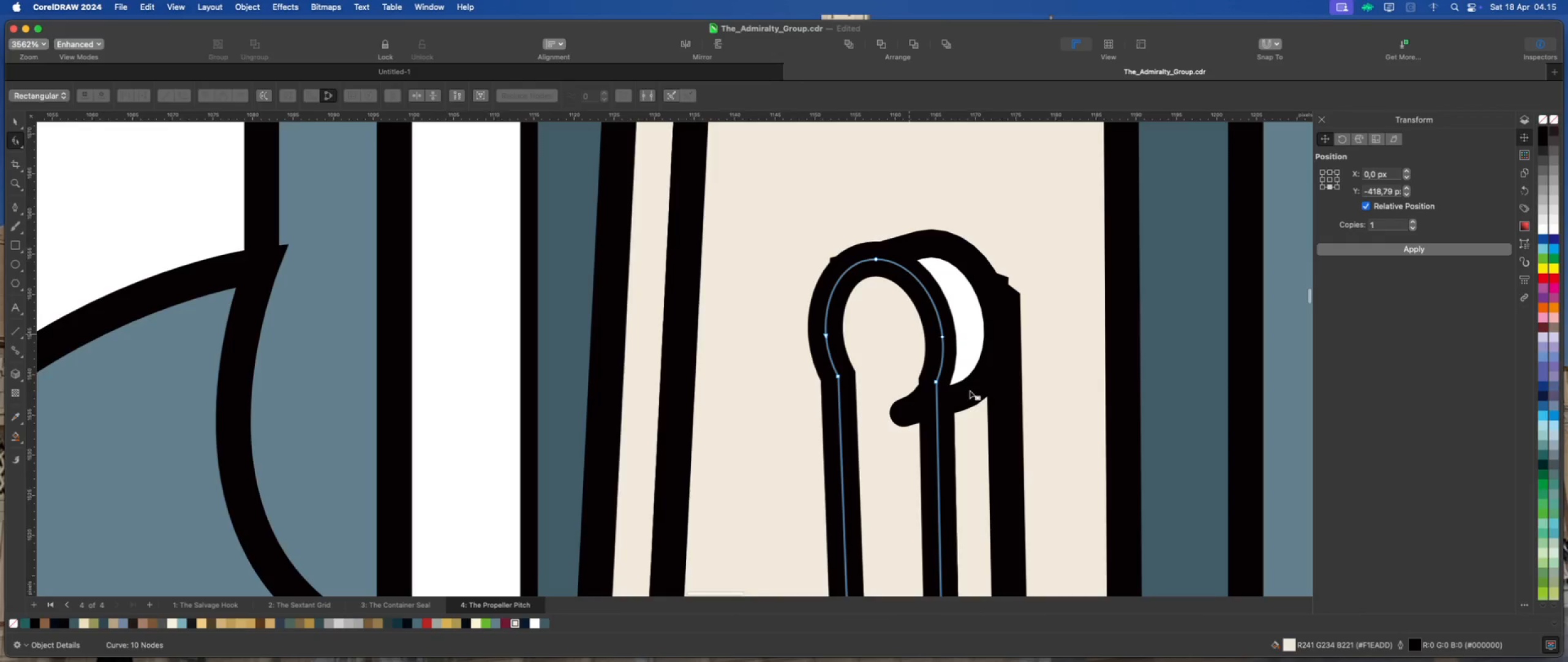 
left_click([974, 391])
 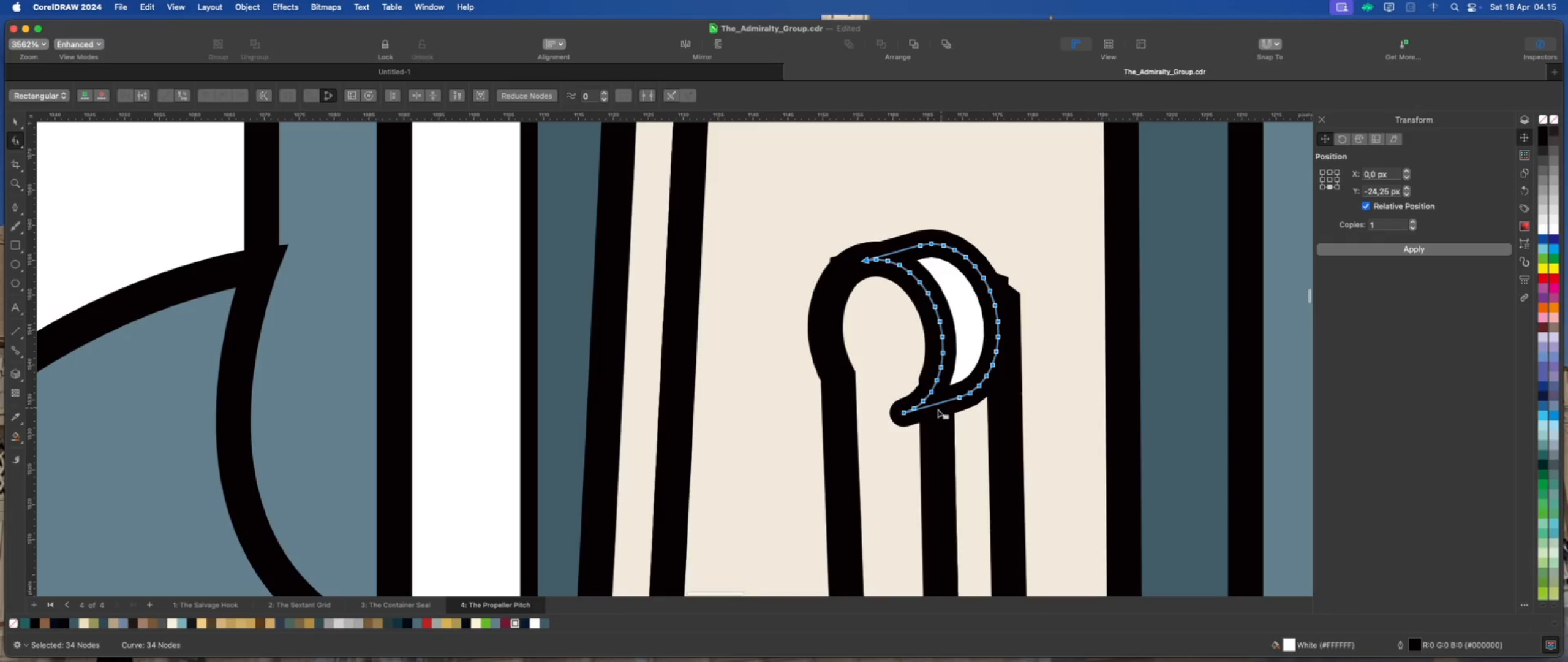 
scroll: coordinate [921, 411], scroll_direction: up, amount: 3.0
 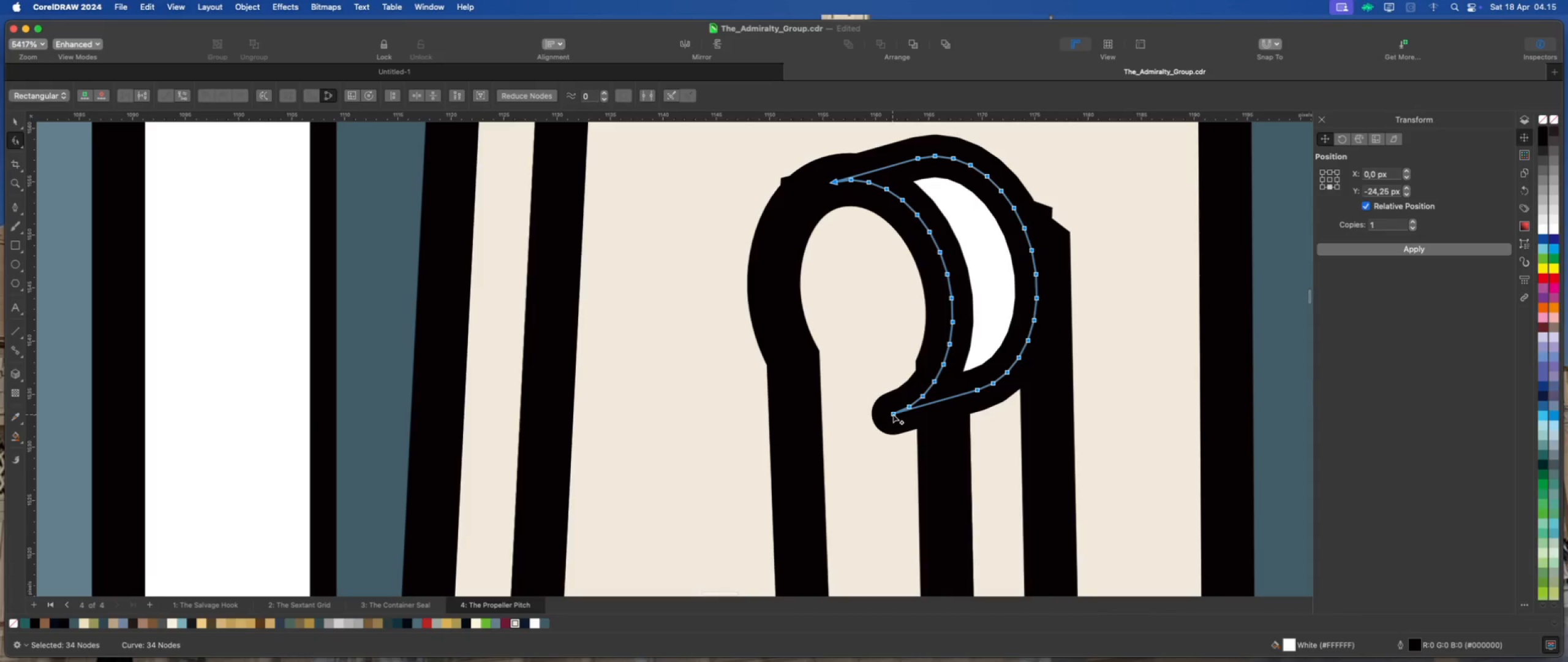 
left_click_drag(start_coordinate=[892, 414], to_coordinate=[924, 406])
 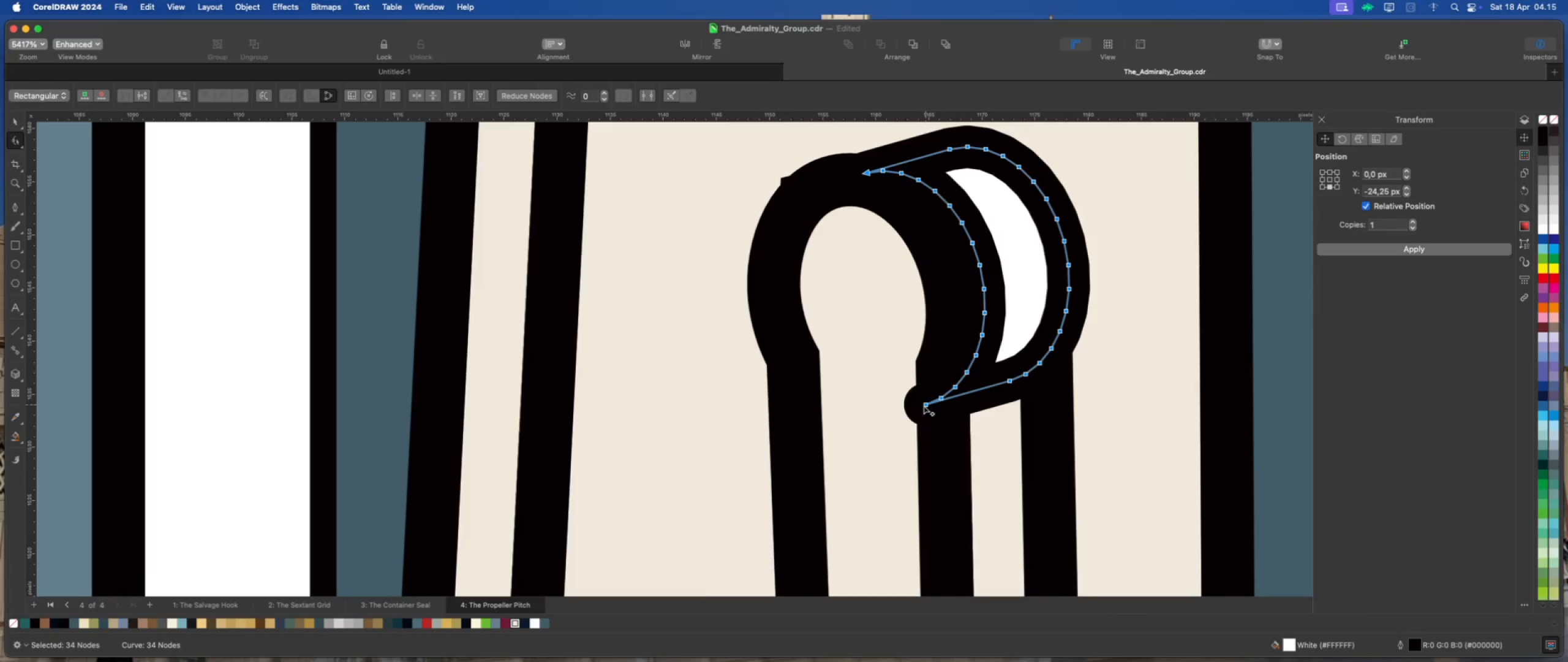 
scroll: coordinate [922, 405], scroll_direction: down, amount: 2.0
 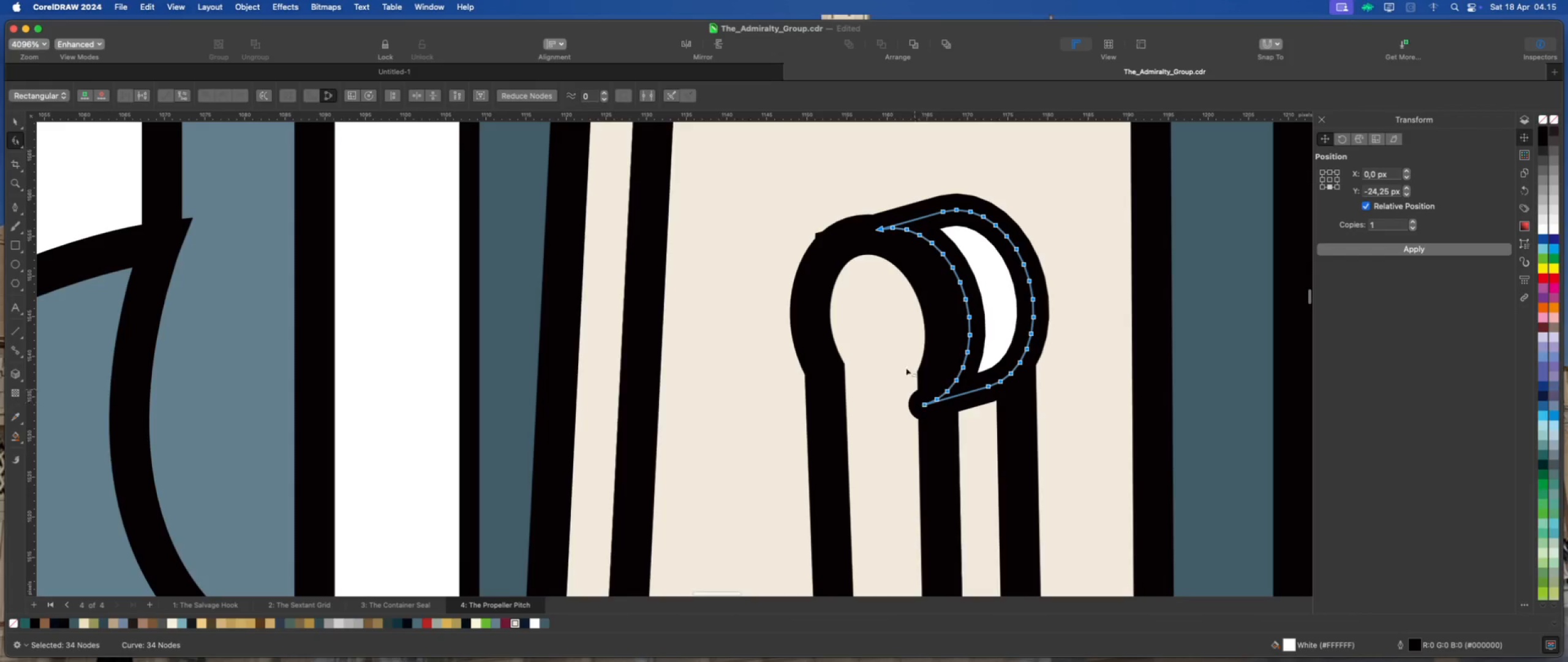 
scroll: coordinate [868, 234], scroll_direction: up, amount: 2.0
 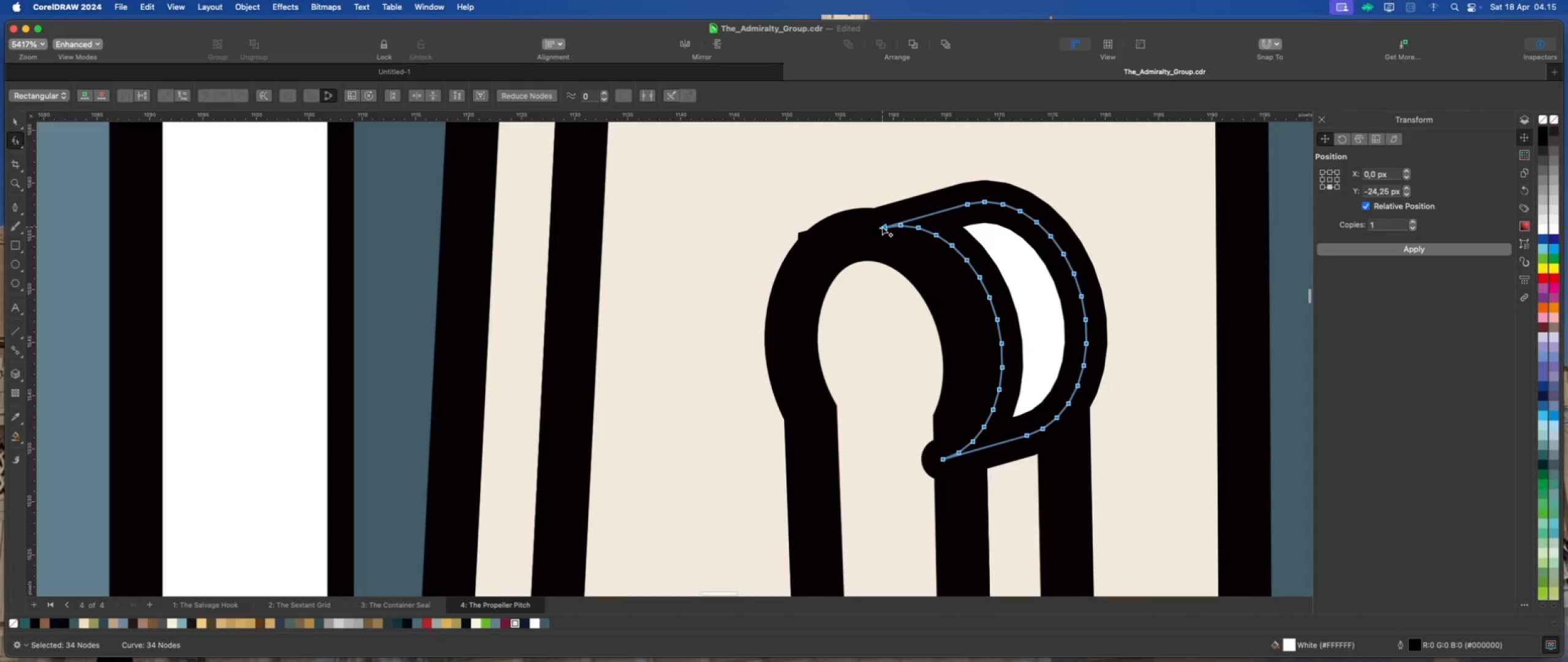 
left_click_drag(start_coordinate=[883, 226], to_coordinate=[891, 219])
 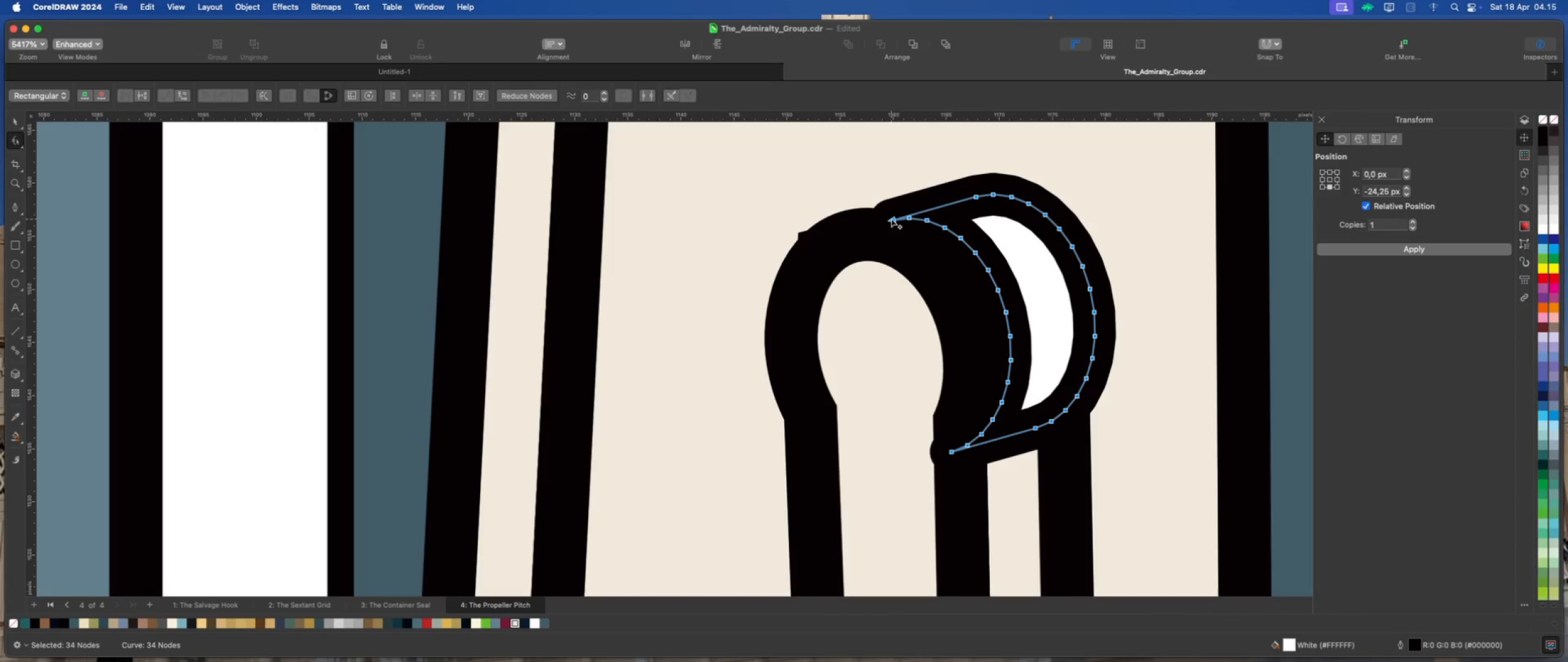 
left_click_drag(start_coordinate=[891, 219], to_coordinate=[886, 221])
 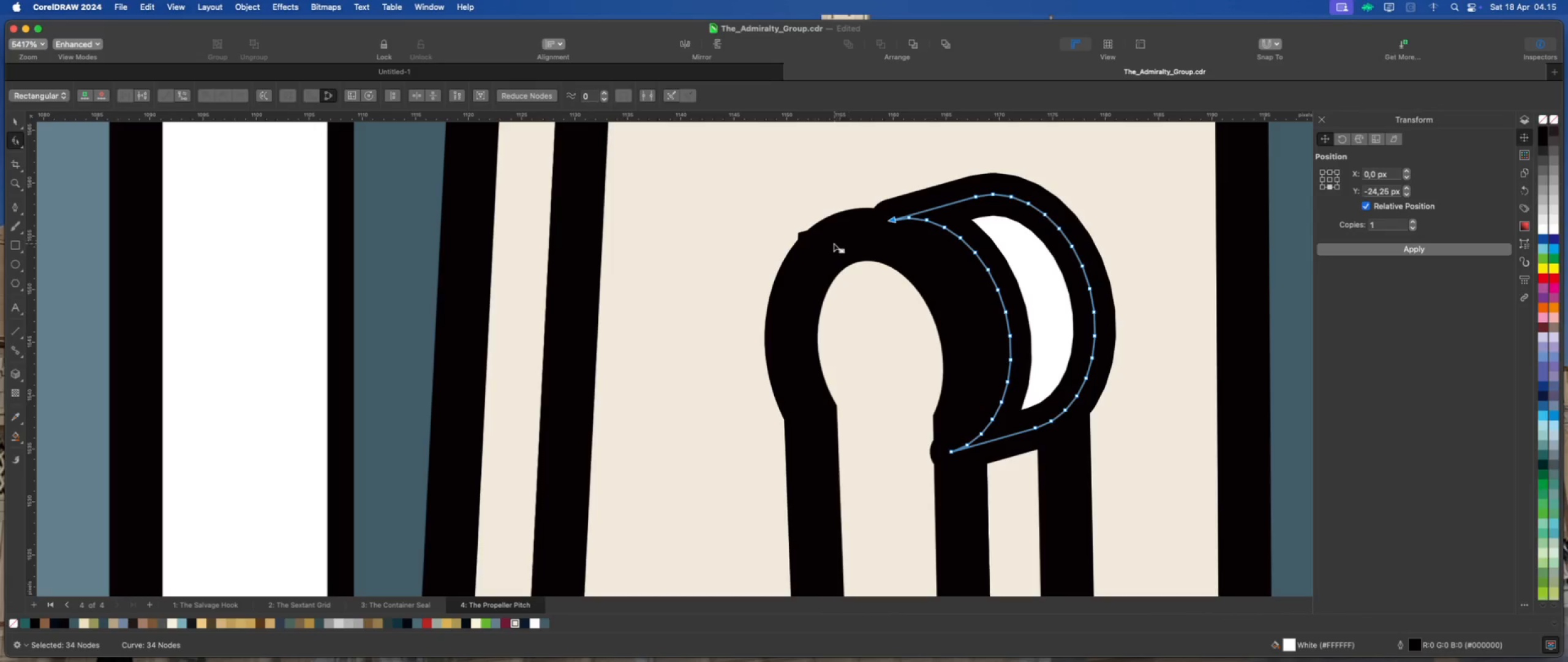 
left_click([834, 243])
 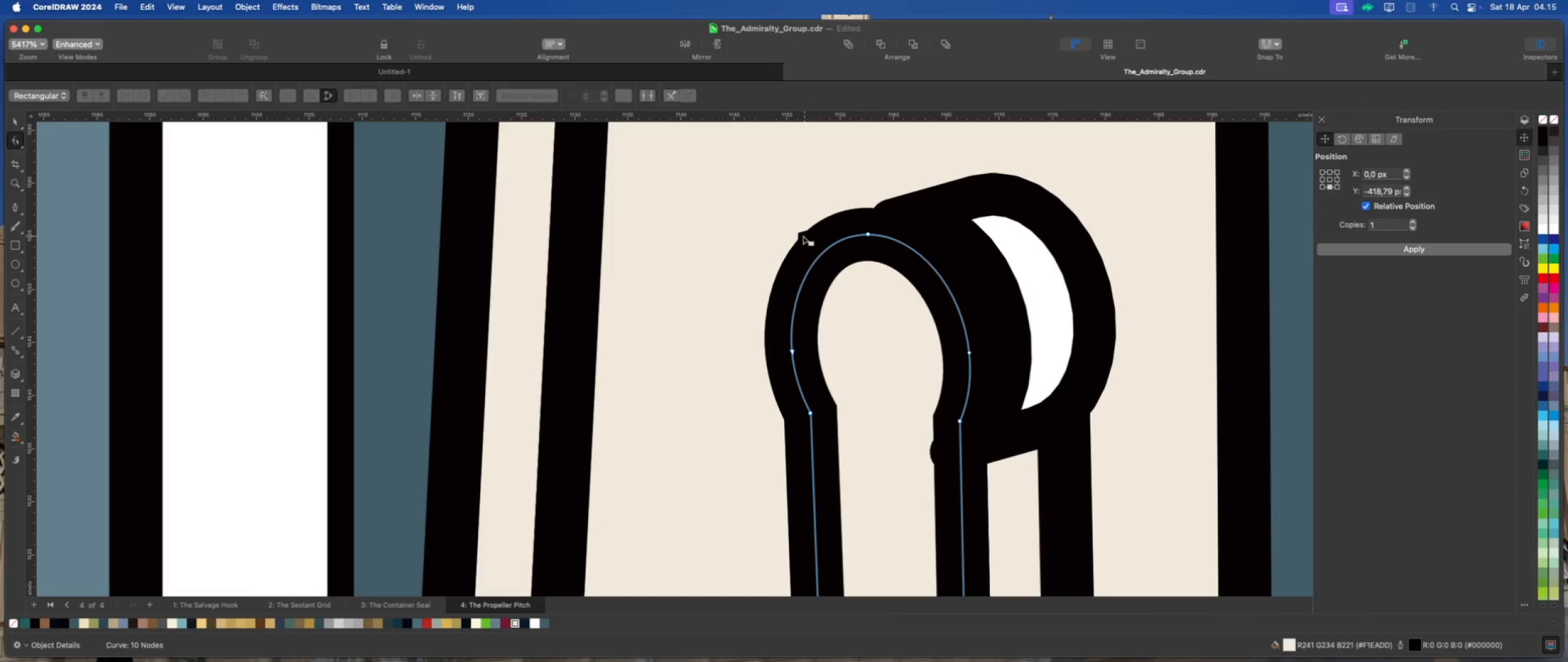 
left_click([800, 234])
 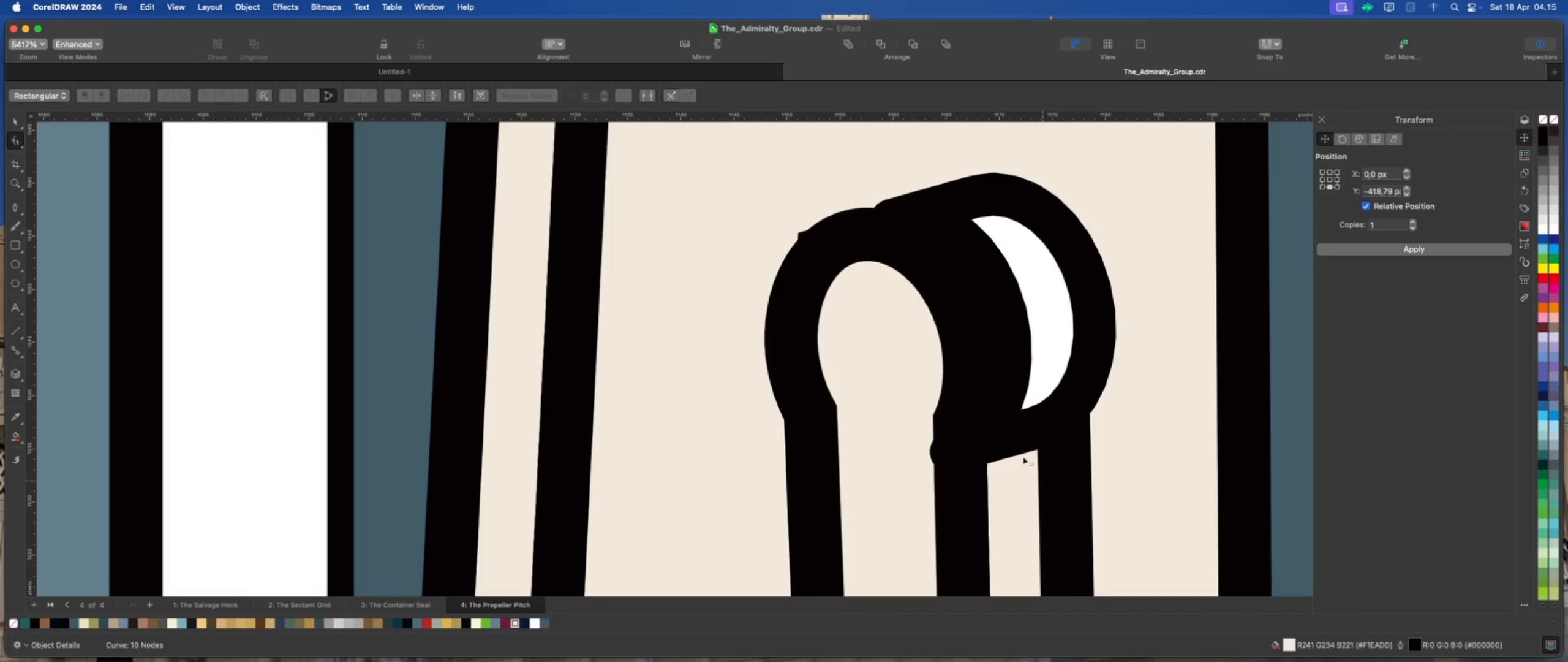 
left_click([1061, 471])
 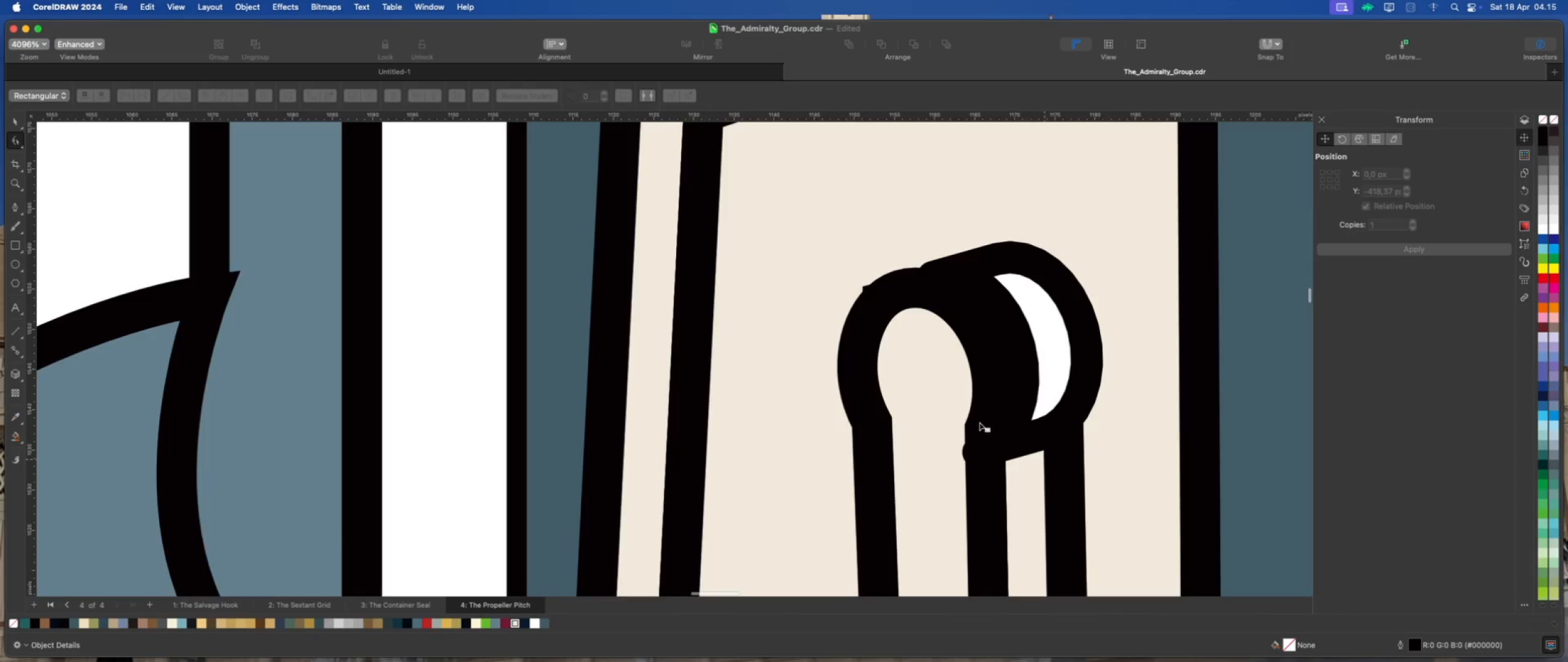 
scroll: coordinate [873, 348], scroll_direction: down, amount: 12.0
 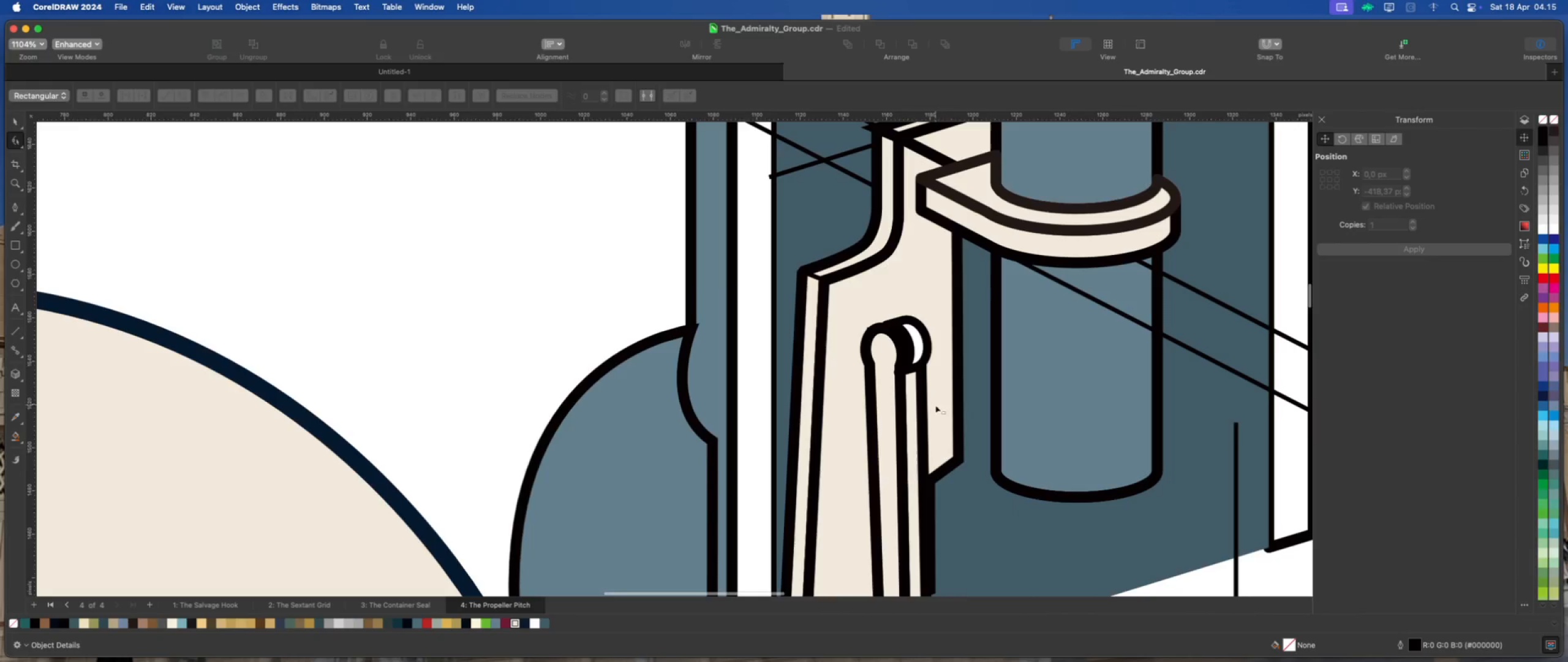 
left_click([918, 408])
 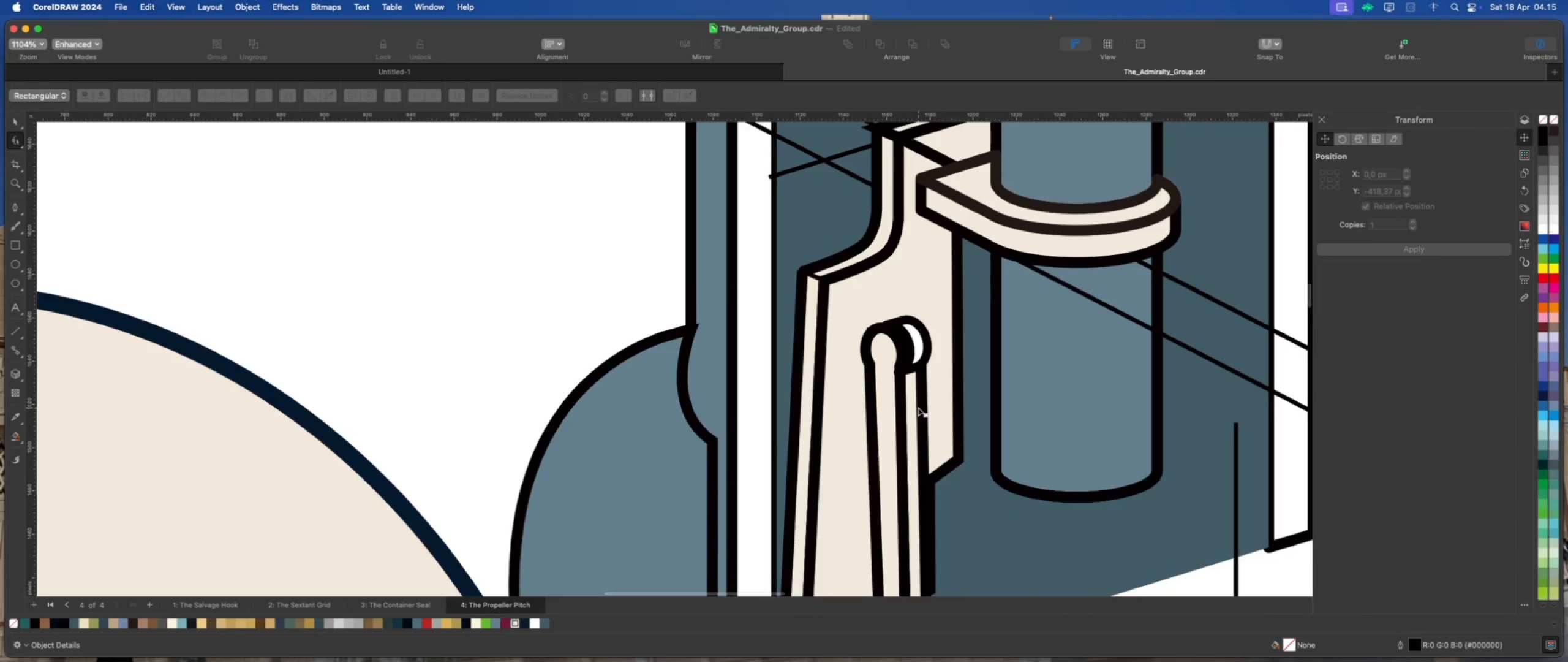 
left_click([919, 408])
 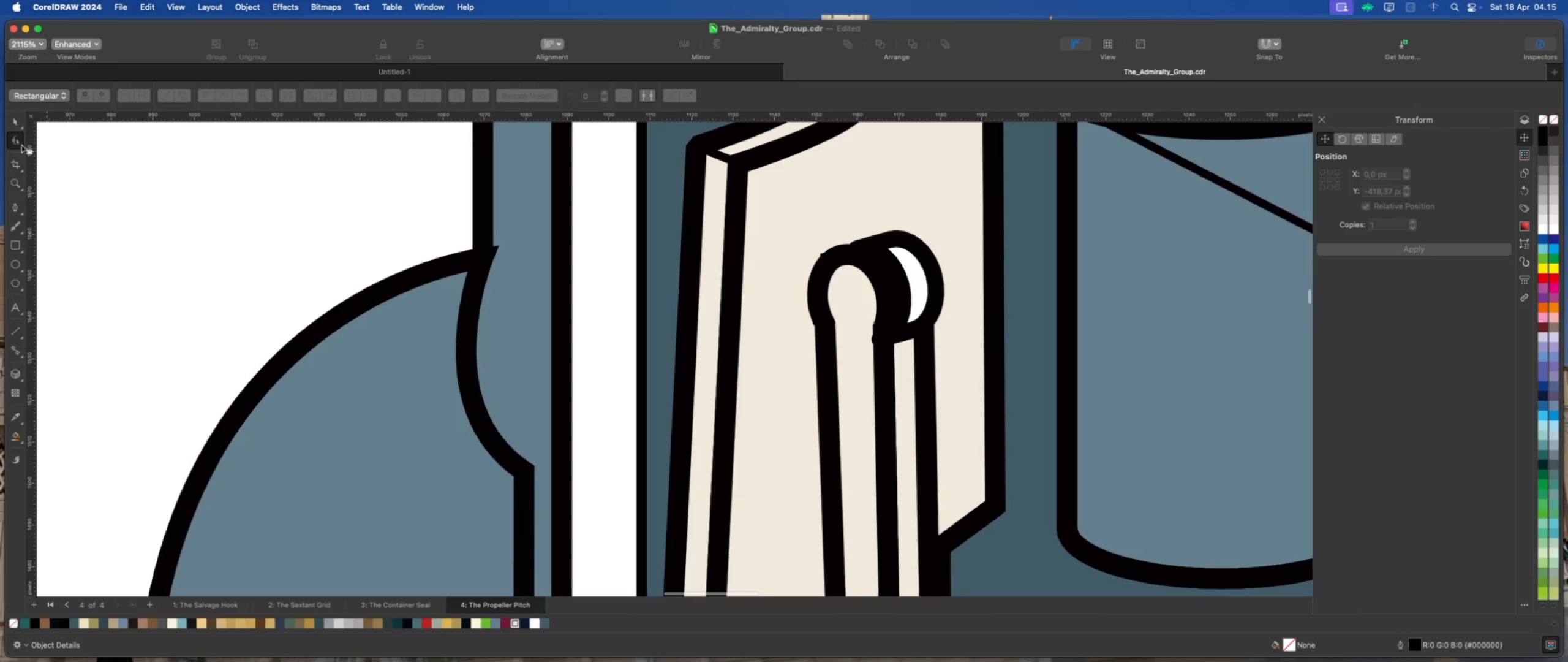 
scroll: coordinate [918, 408], scroll_direction: up, amount: 4.0
 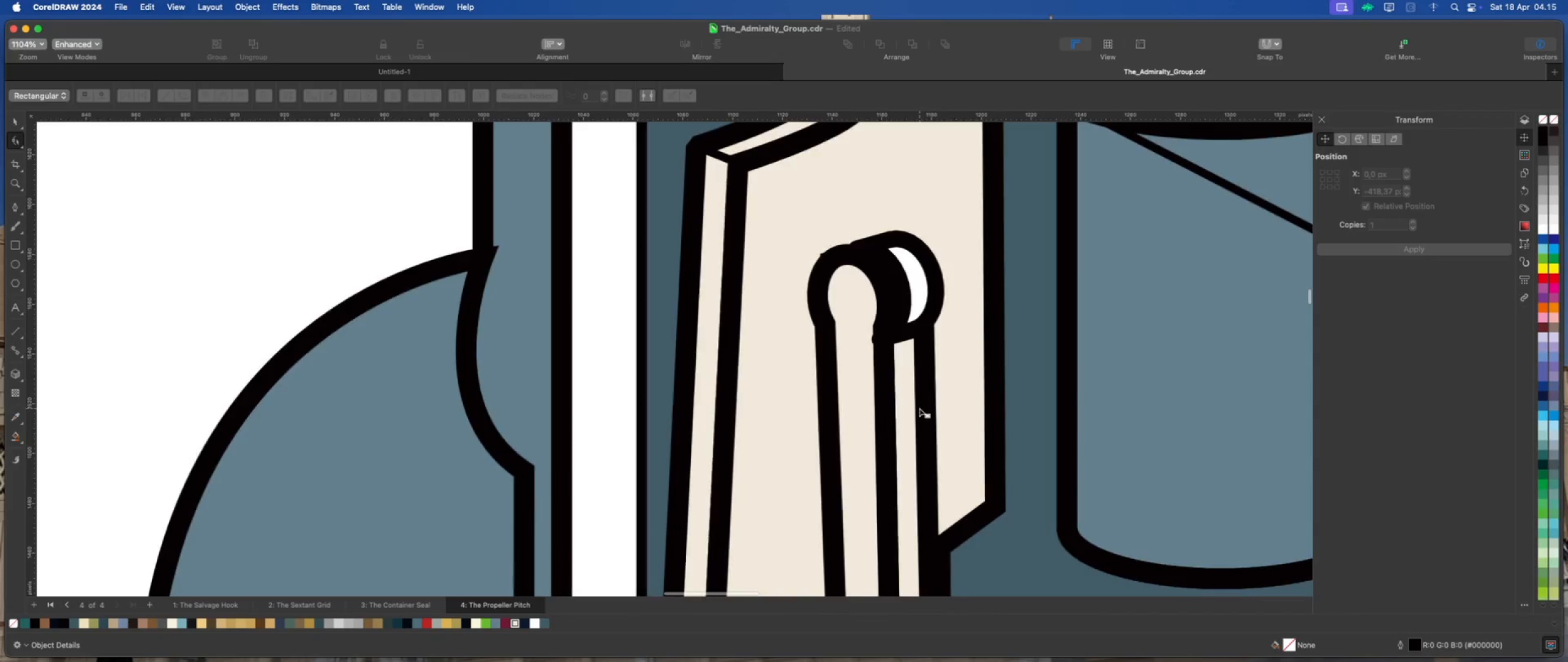 
left_click([13, 116])
 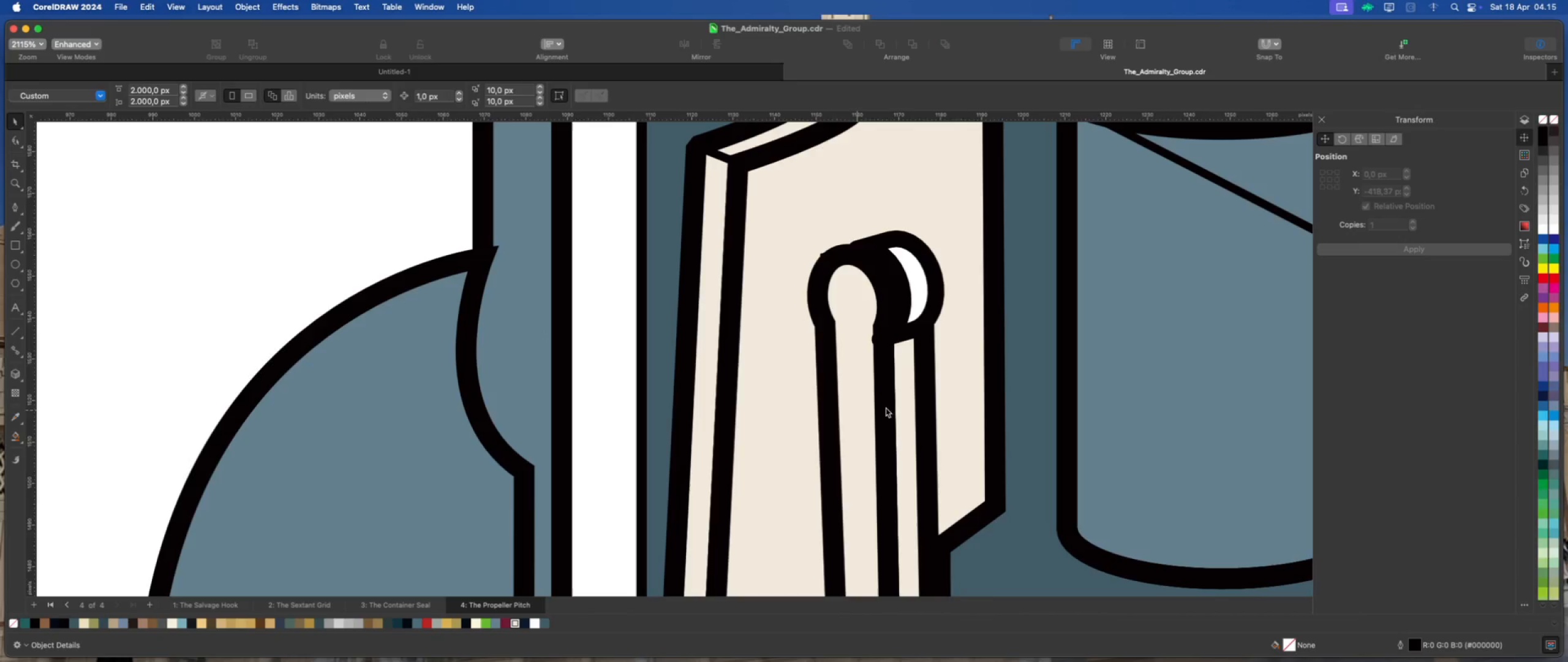 
left_click([911, 403])
 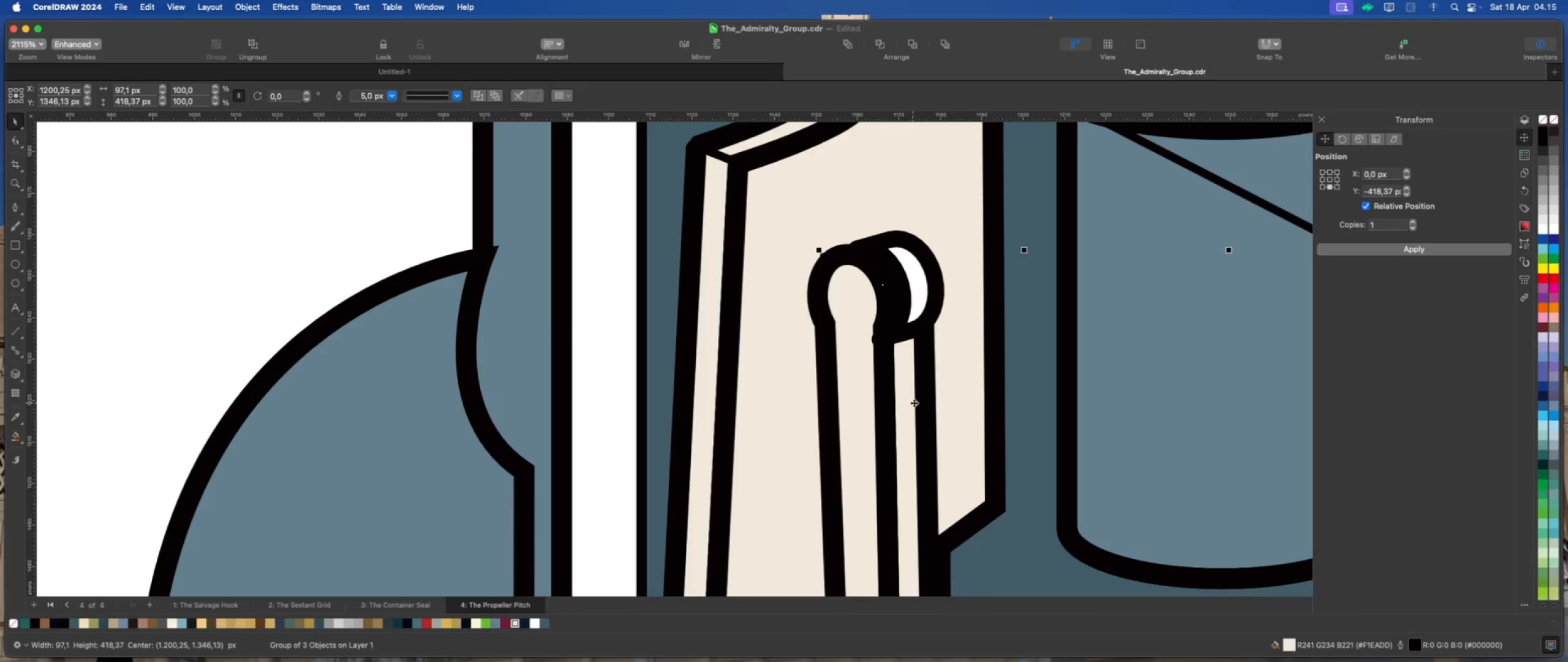 
scroll: coordinate [916, 403], scroll_direction: up, amount: 2.0
 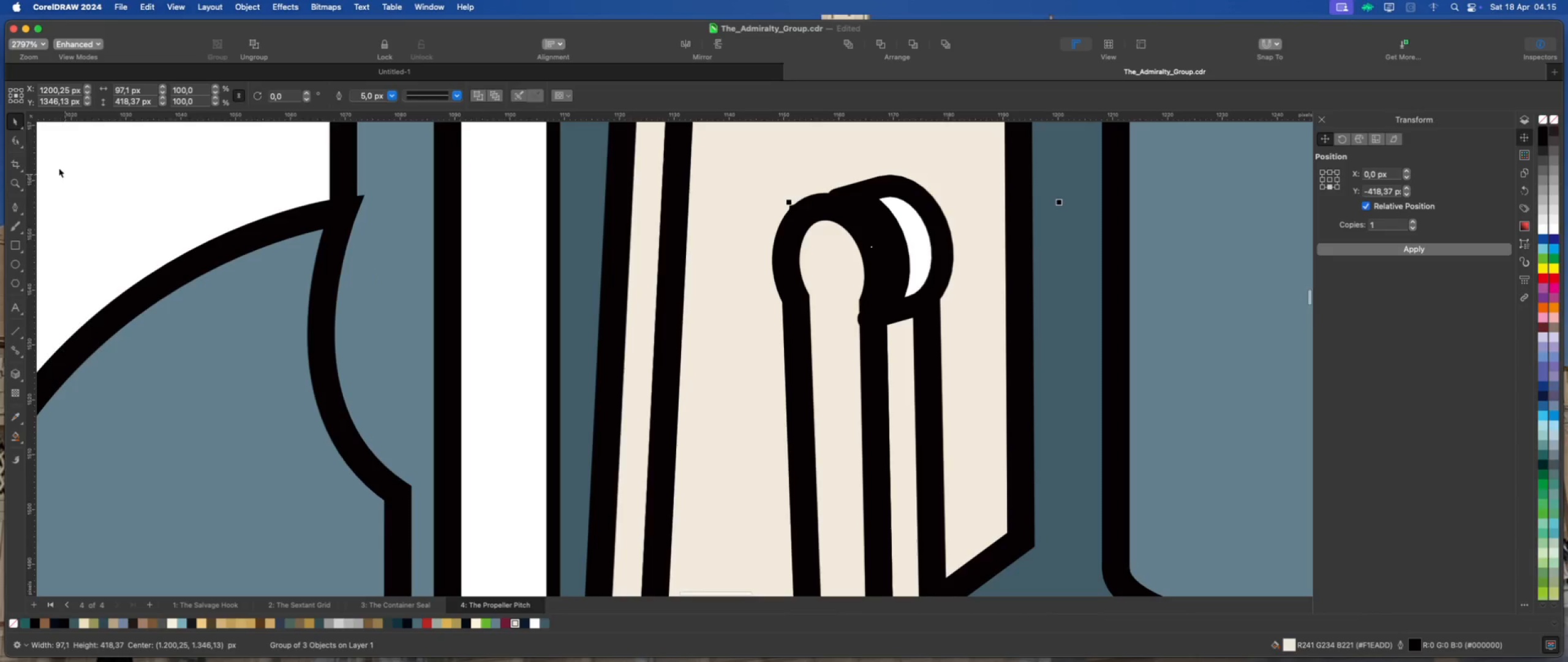 
left_click([19, 139])
 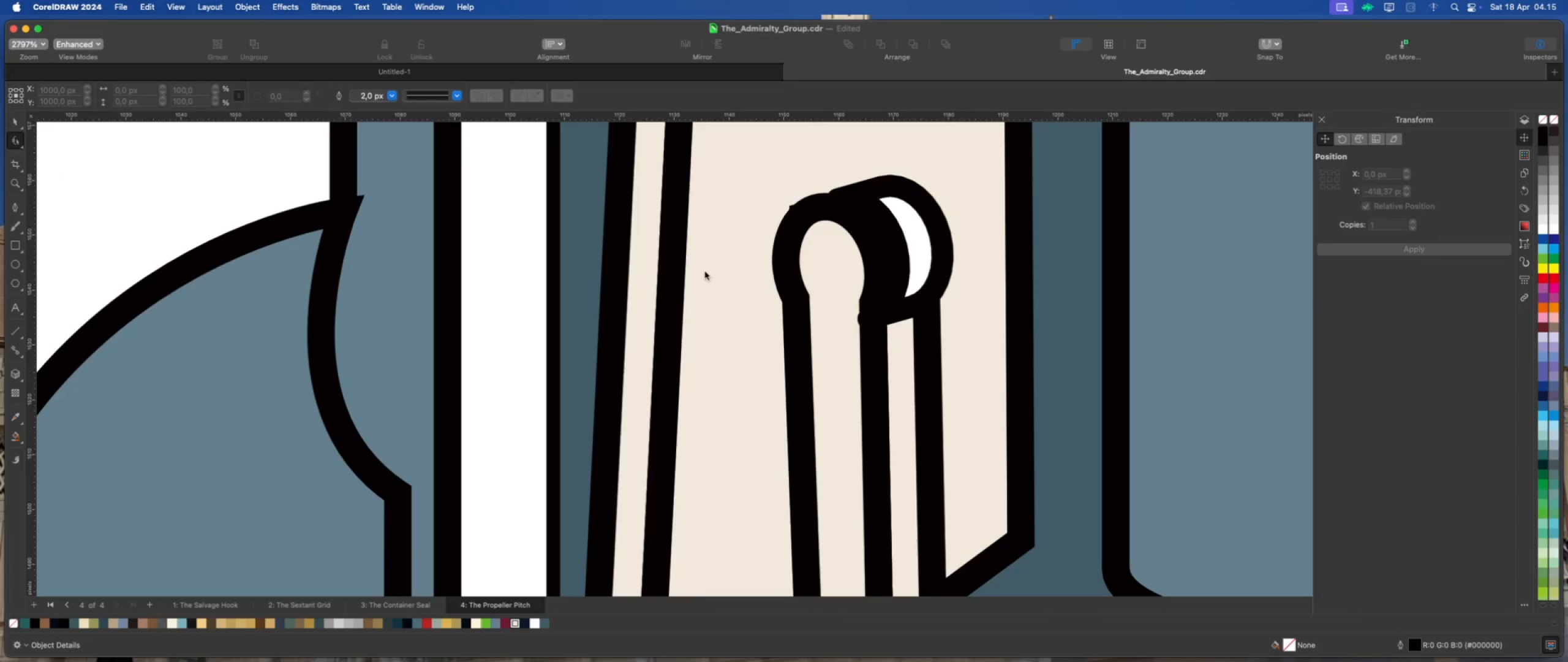 
scroll: coordinate [753, 272], scroll_direction: down, amount: 5.0
 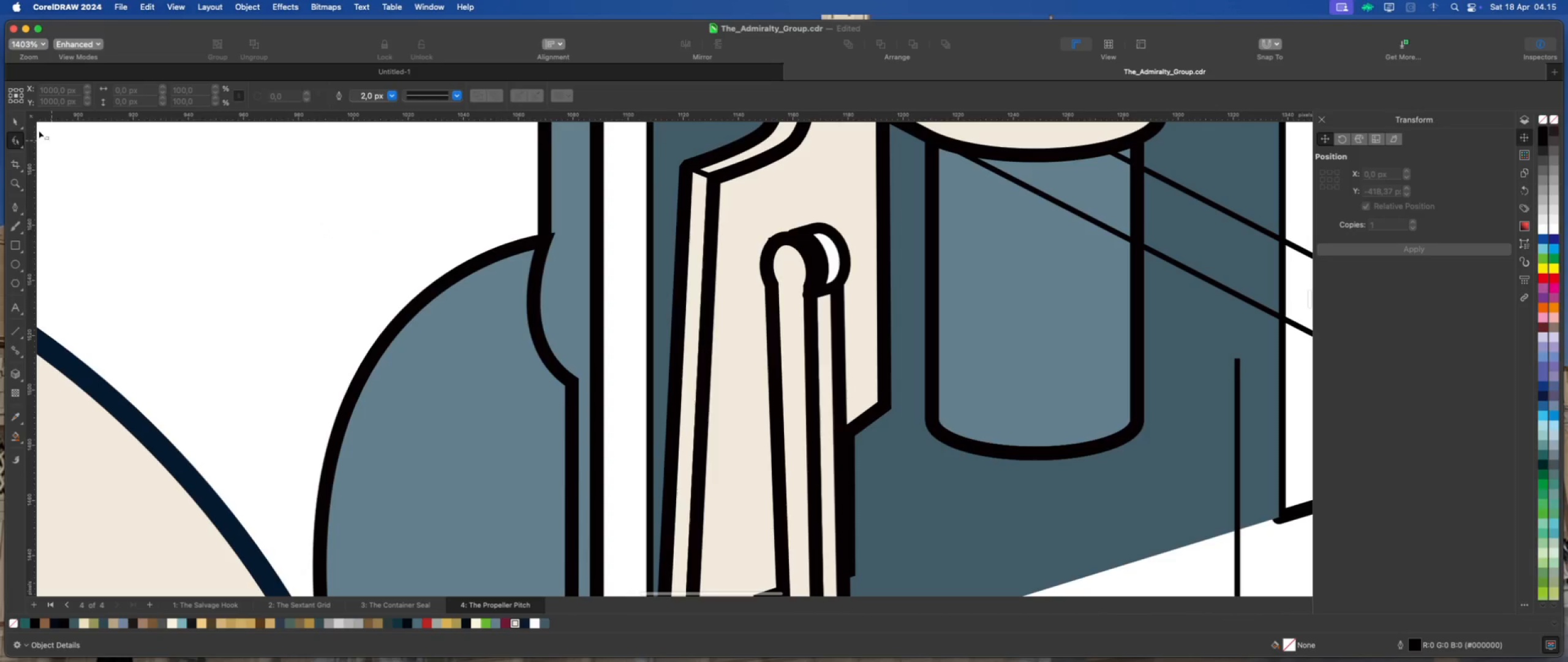 
left_click([12, 116])
 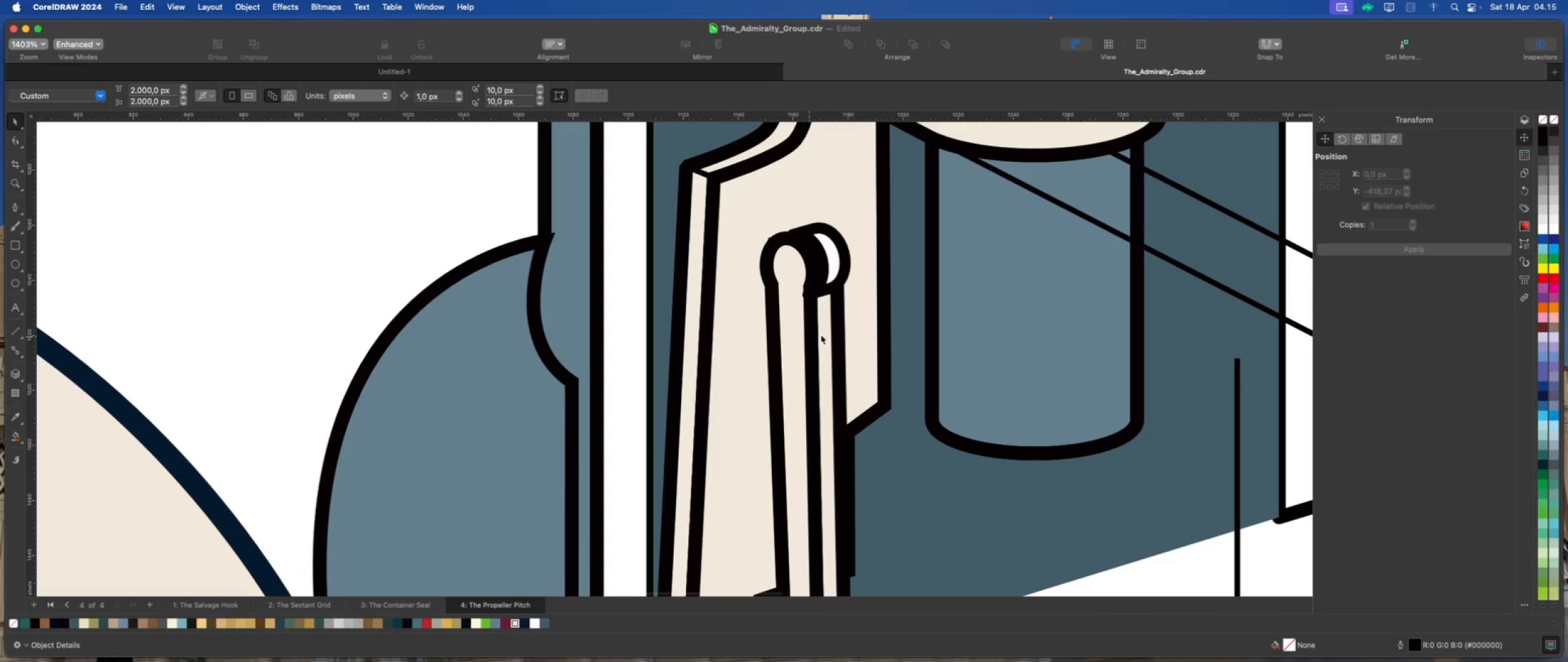 
left_click([824, 333])
 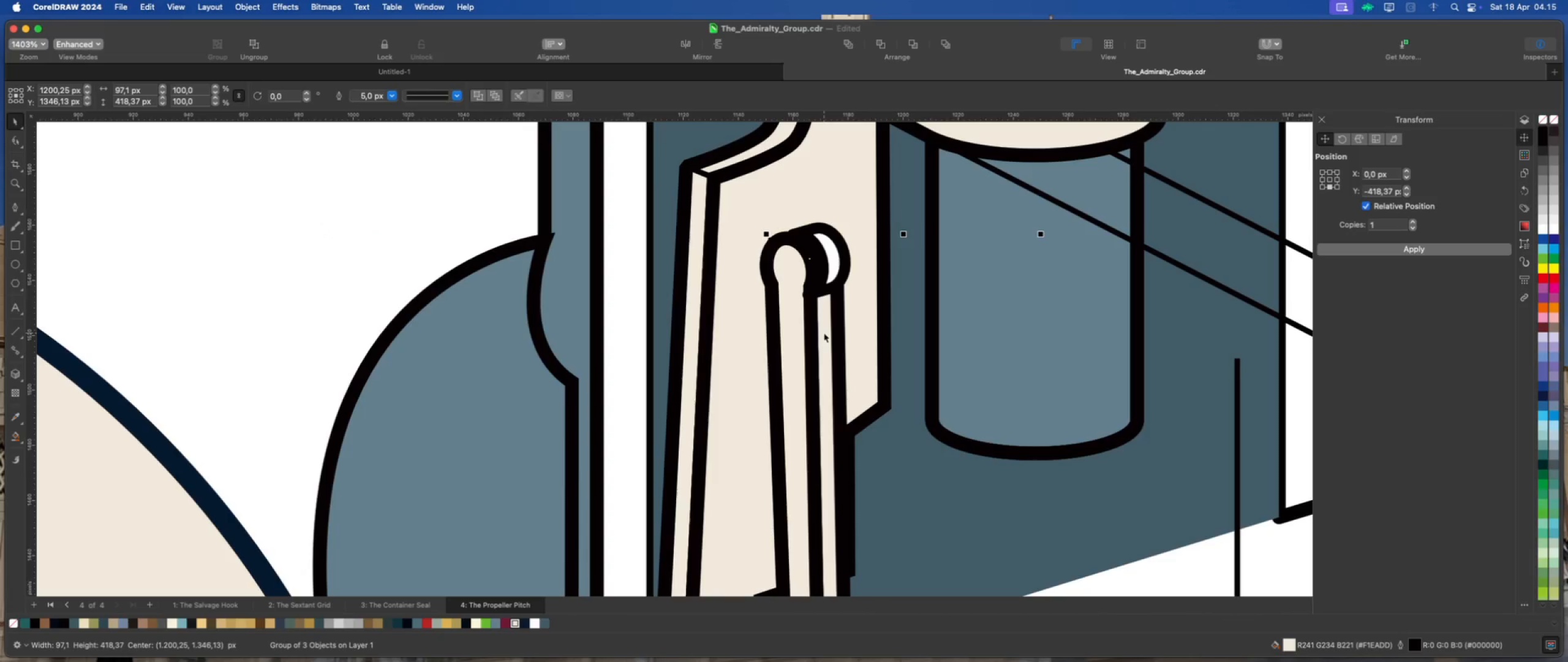 
right_click([824, 333])
 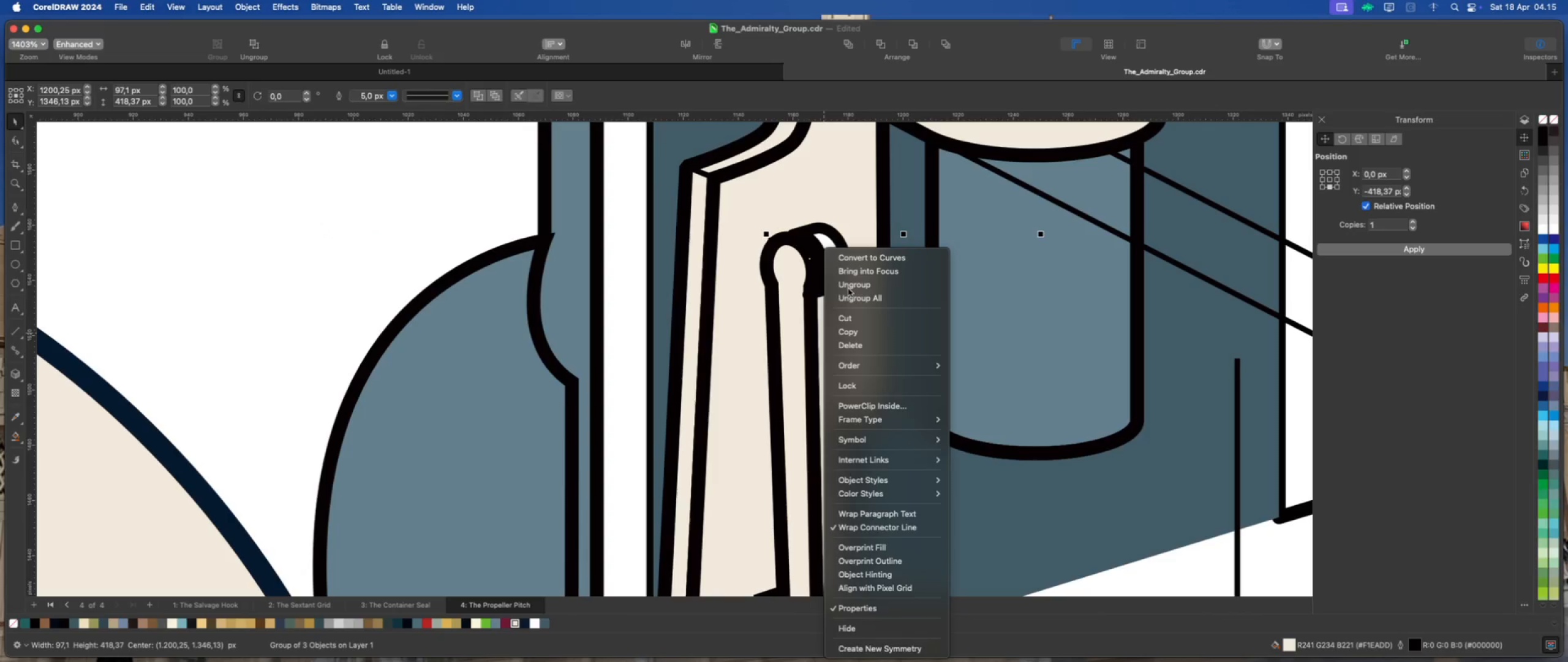 
left_click([854, 286])
 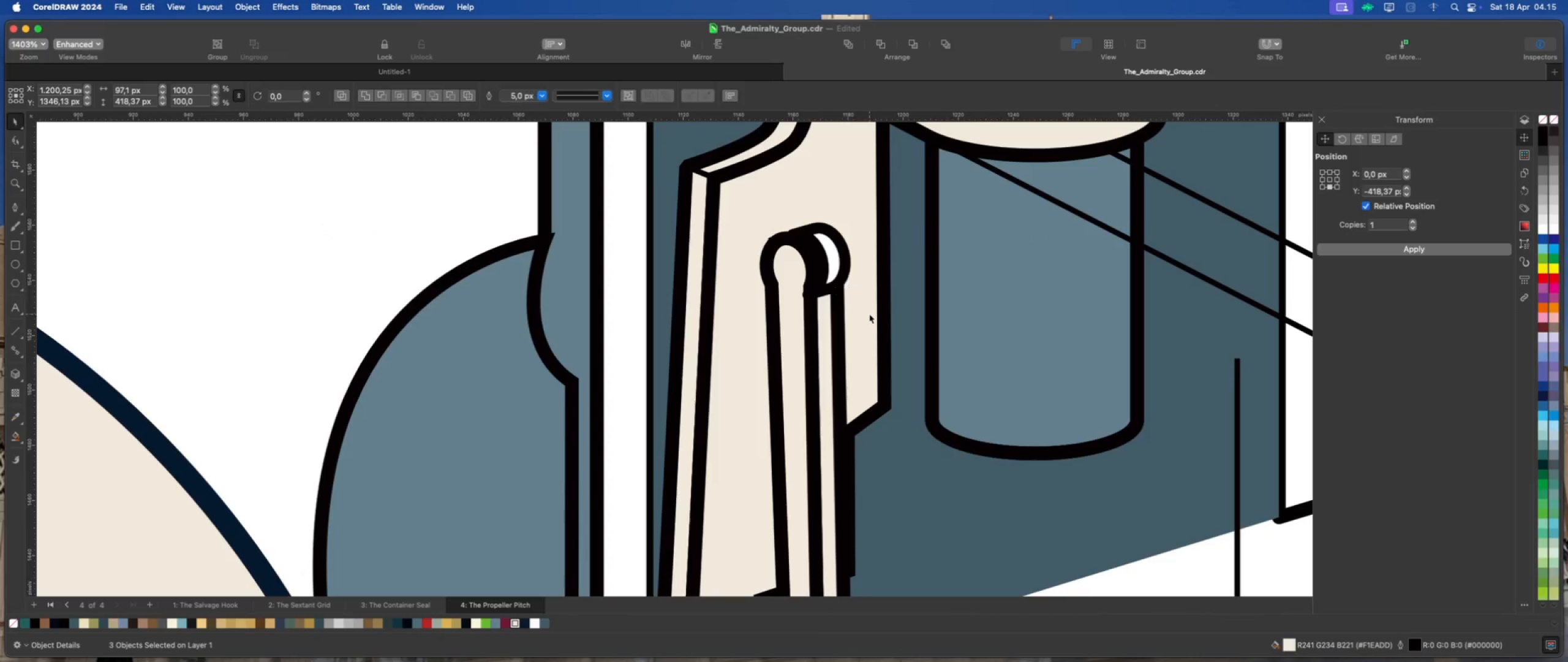 
double_click([827, 324])
 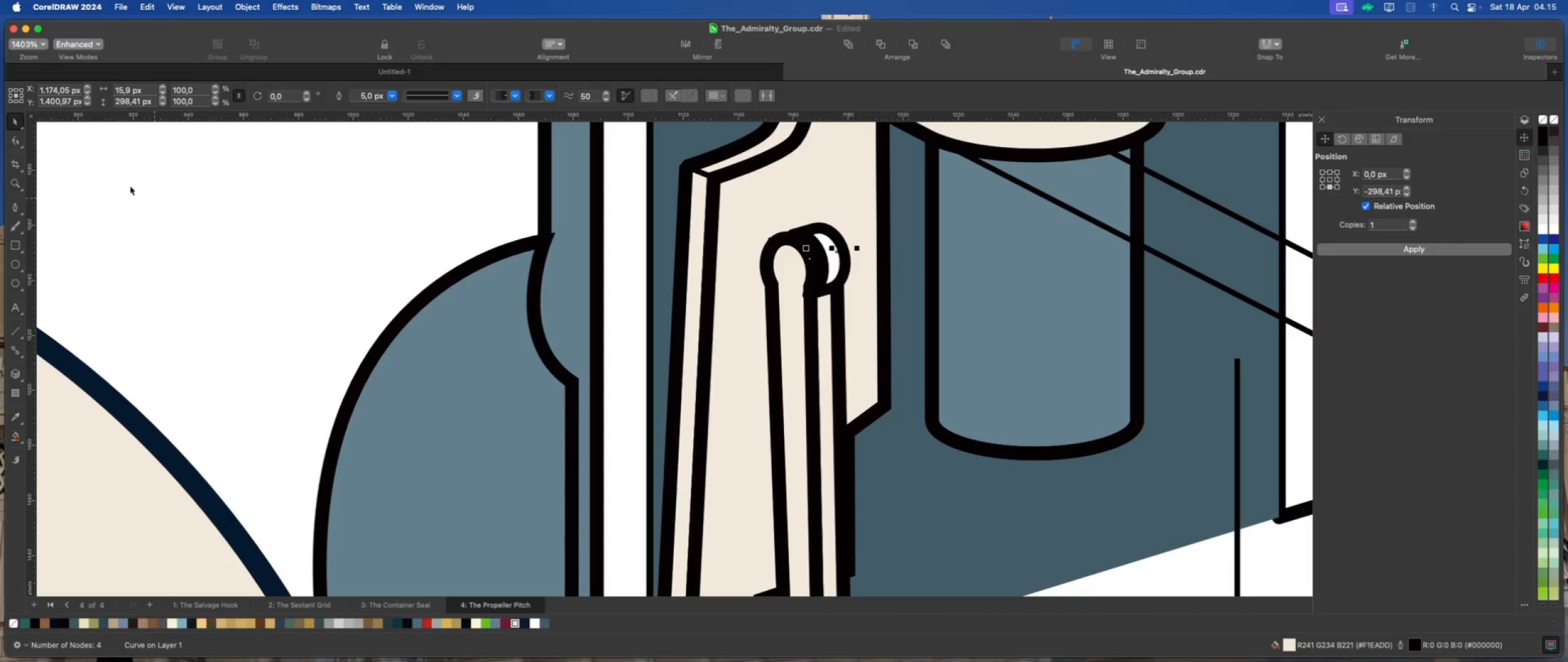 
left_click([15, 139])
 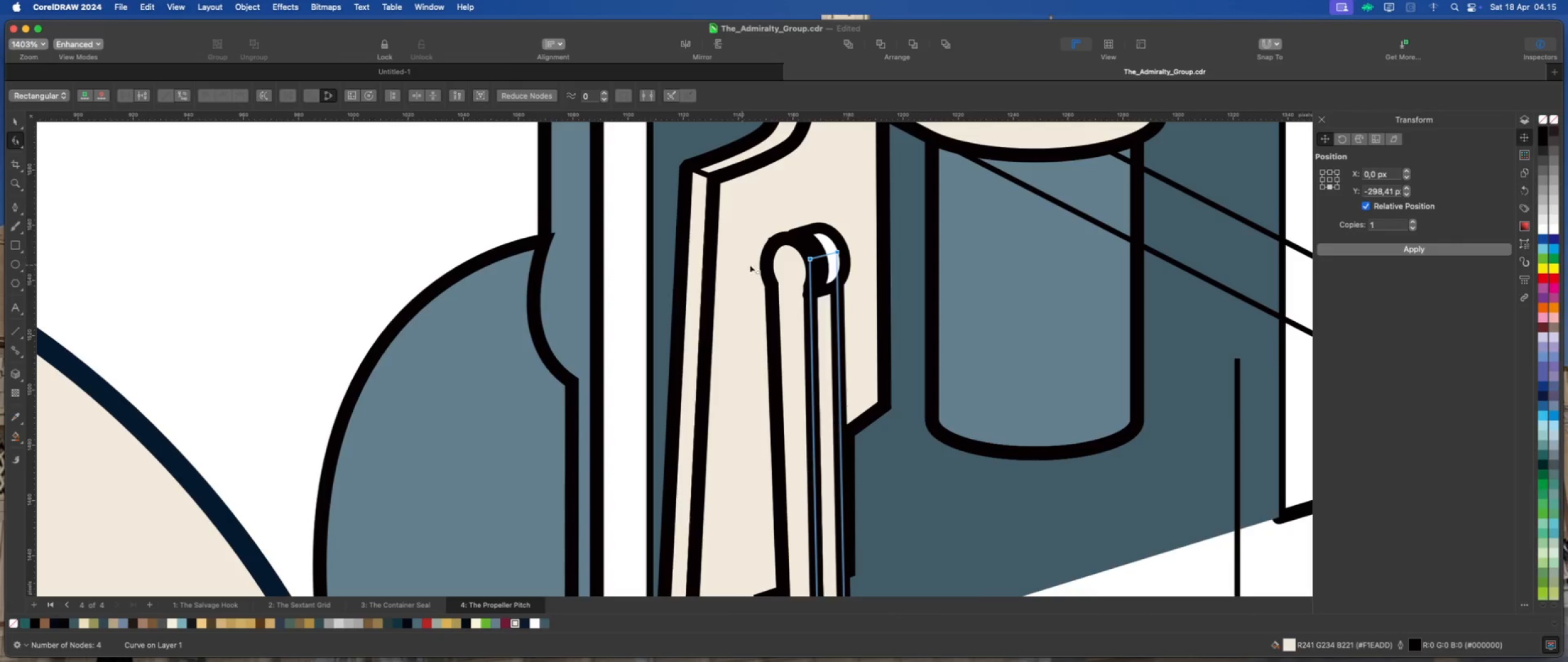 
scroll: coordinate [800, 265], scroll_direction: up, amount: 1.0
 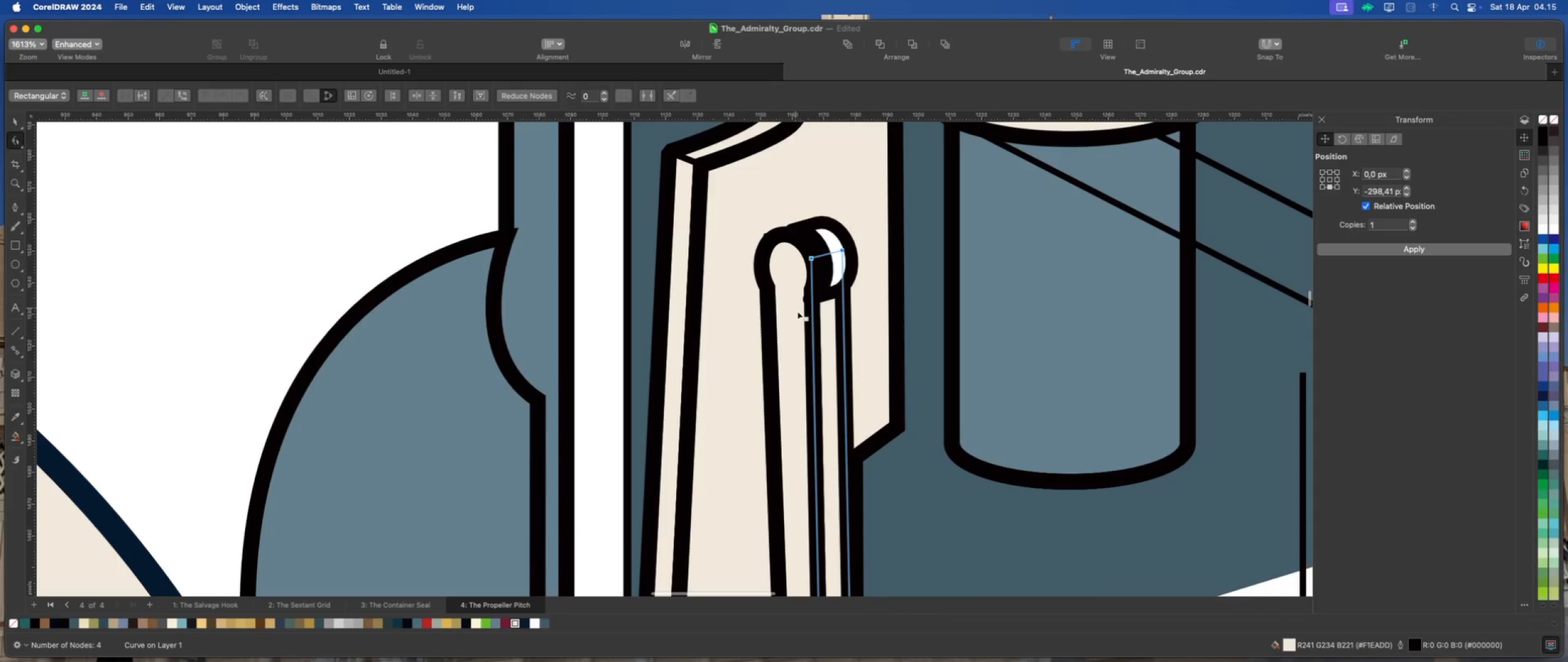 
left_click([796, 311])
 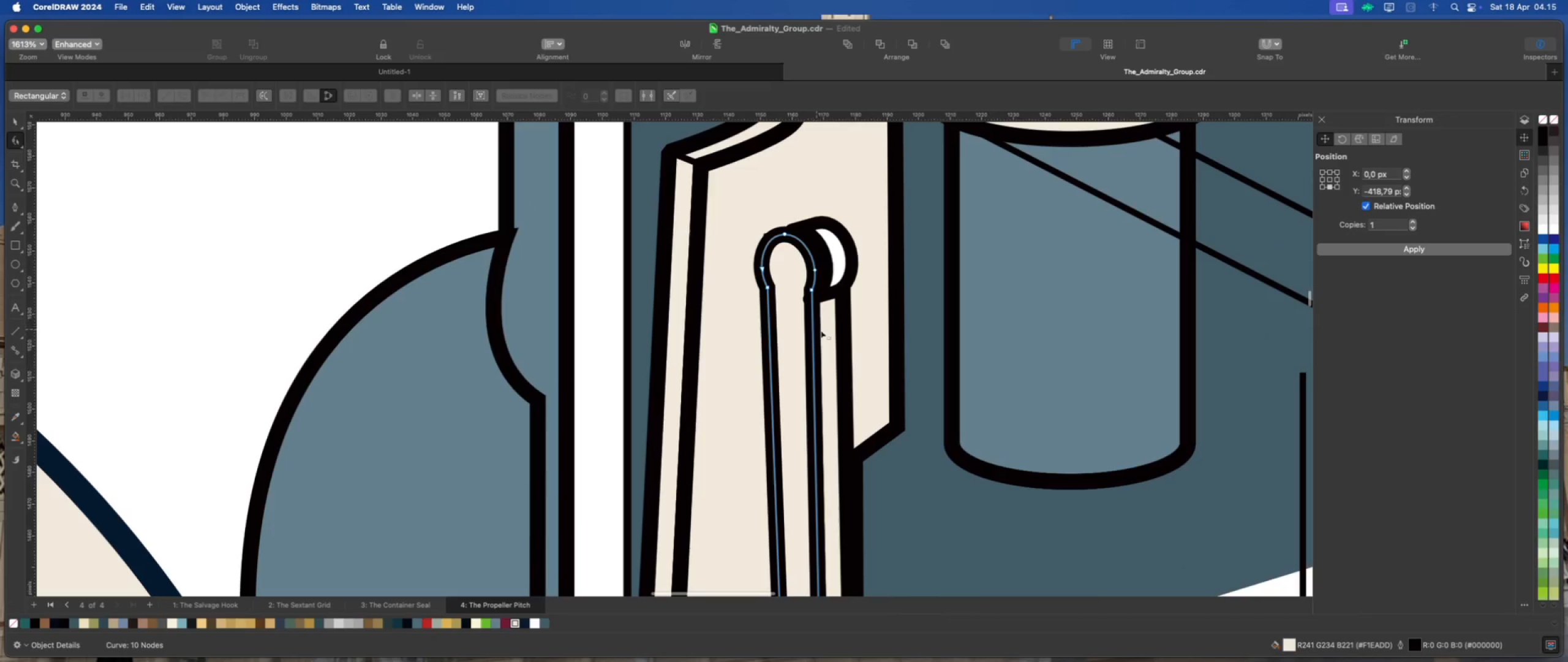 
left_click([821, 330])
 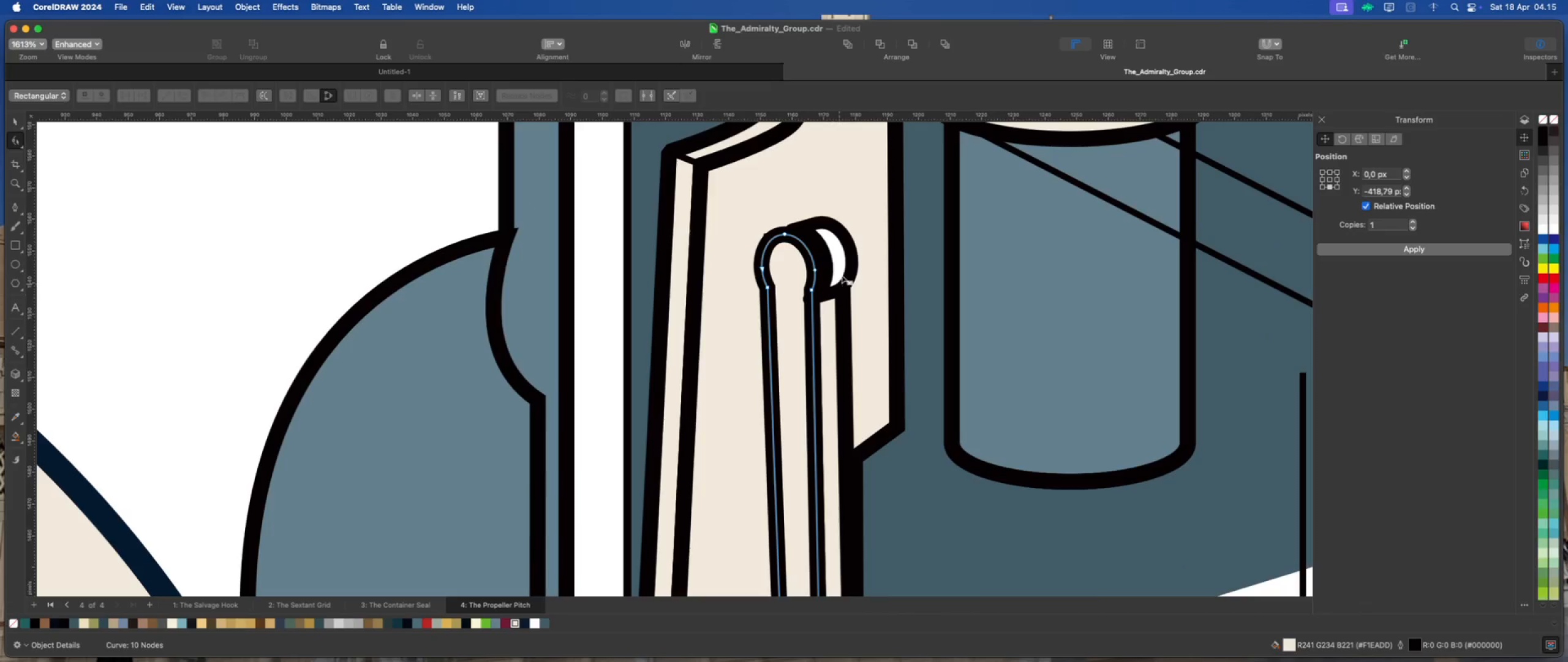 
left_click([842, 268])
 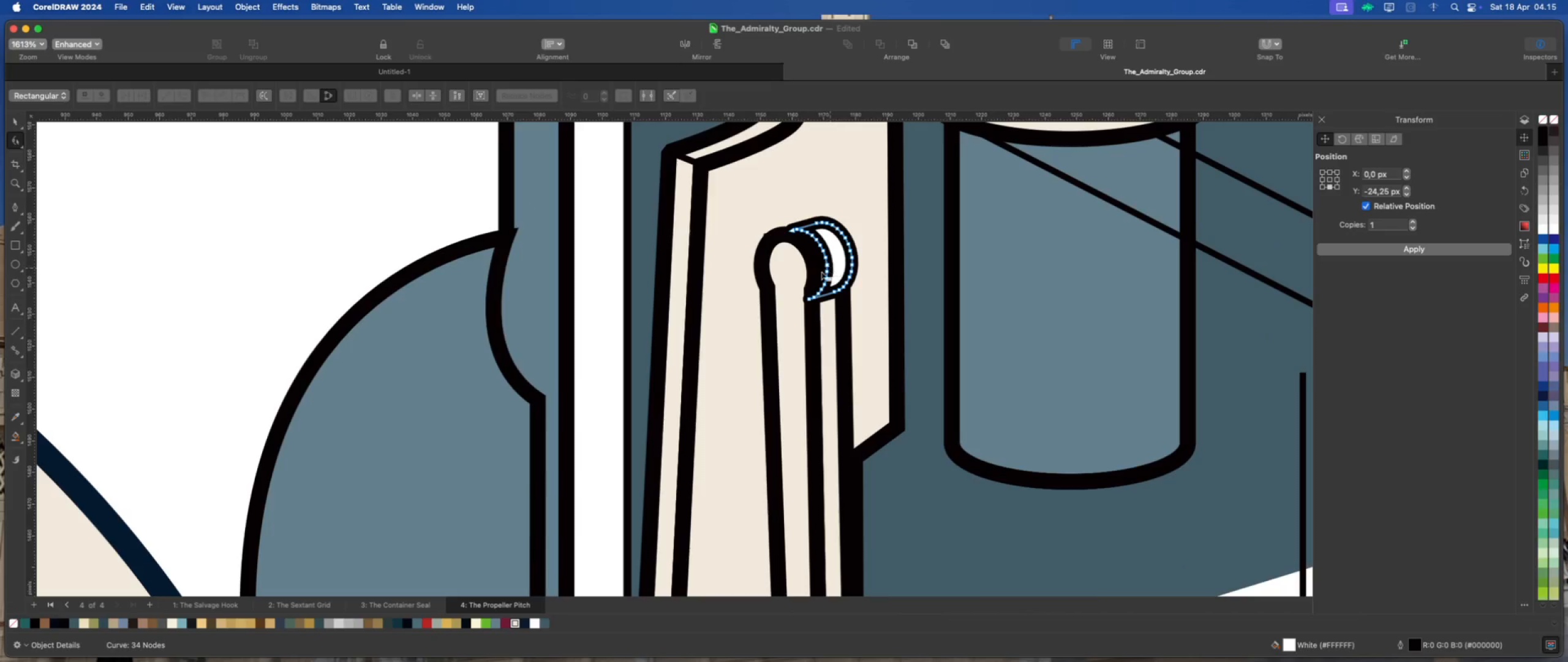 
scroll: coordinate [796, 282], scroll_direction: up, amount: 2.0
 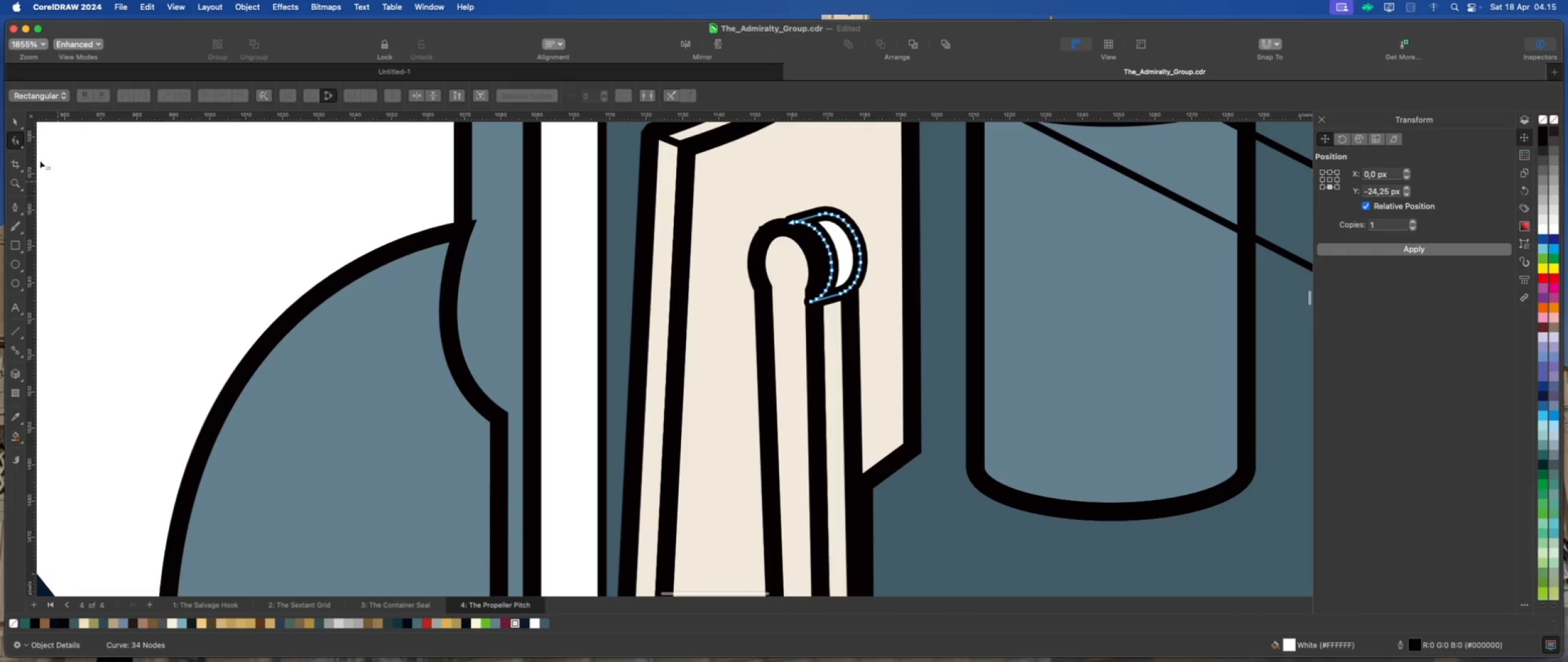 
left_click([18, 123])
 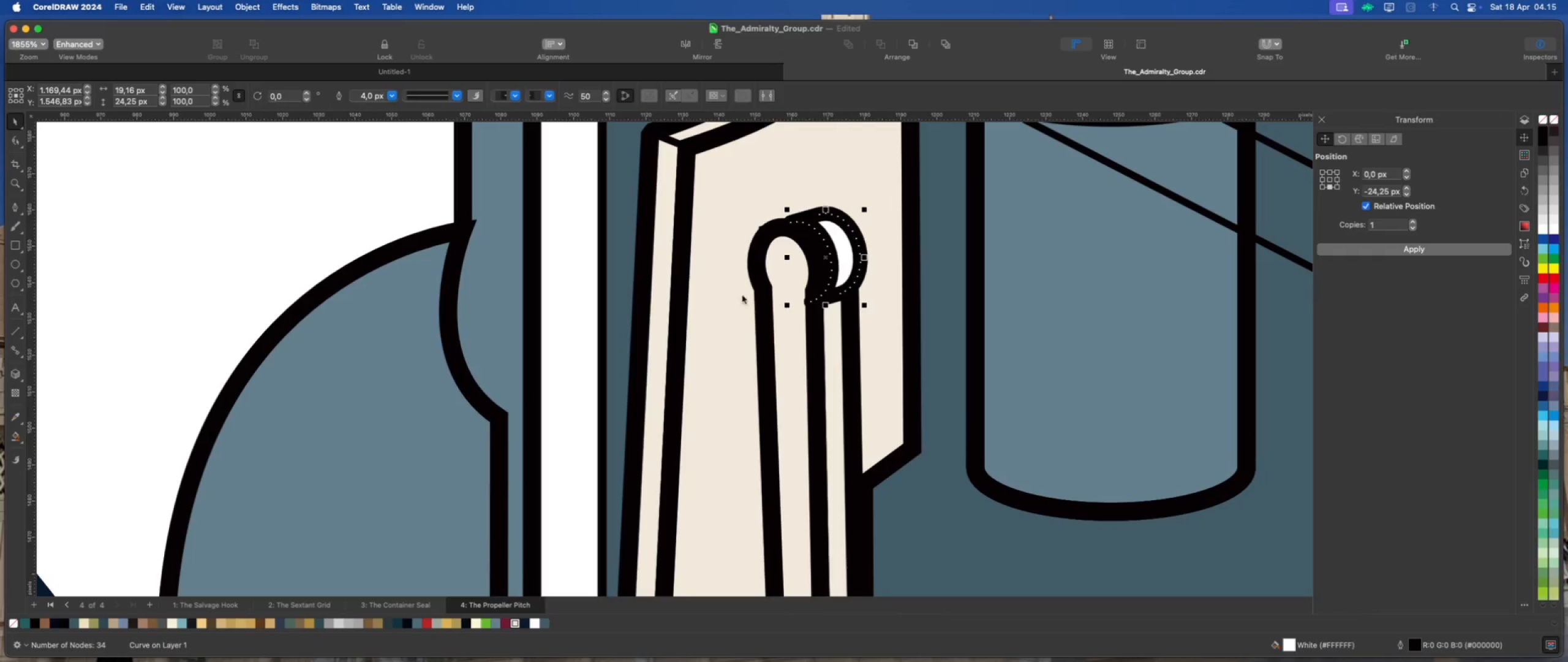 
left_click_drag(start_coordinate=[772, 303], to_coordinate=[712, 303])
 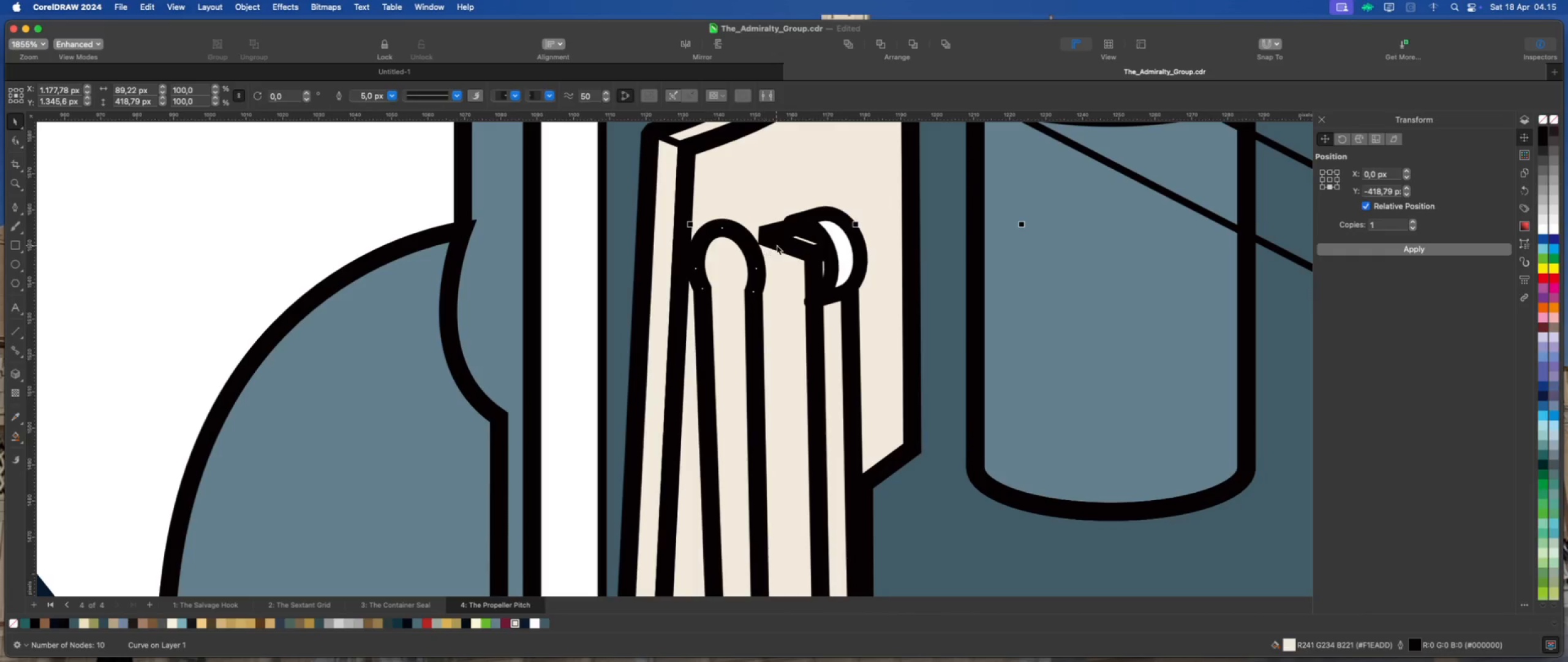 
left_click([781, 244])
 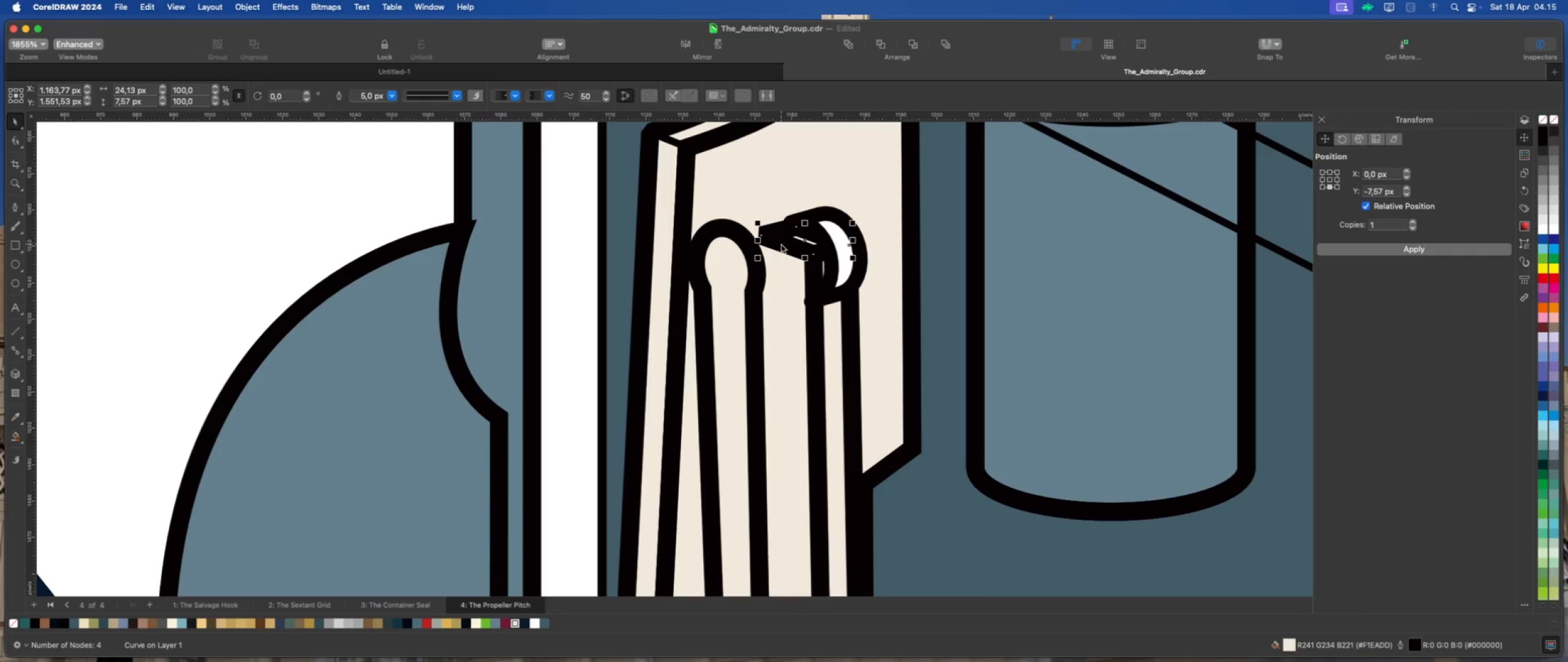 
key(Meta+Z)
 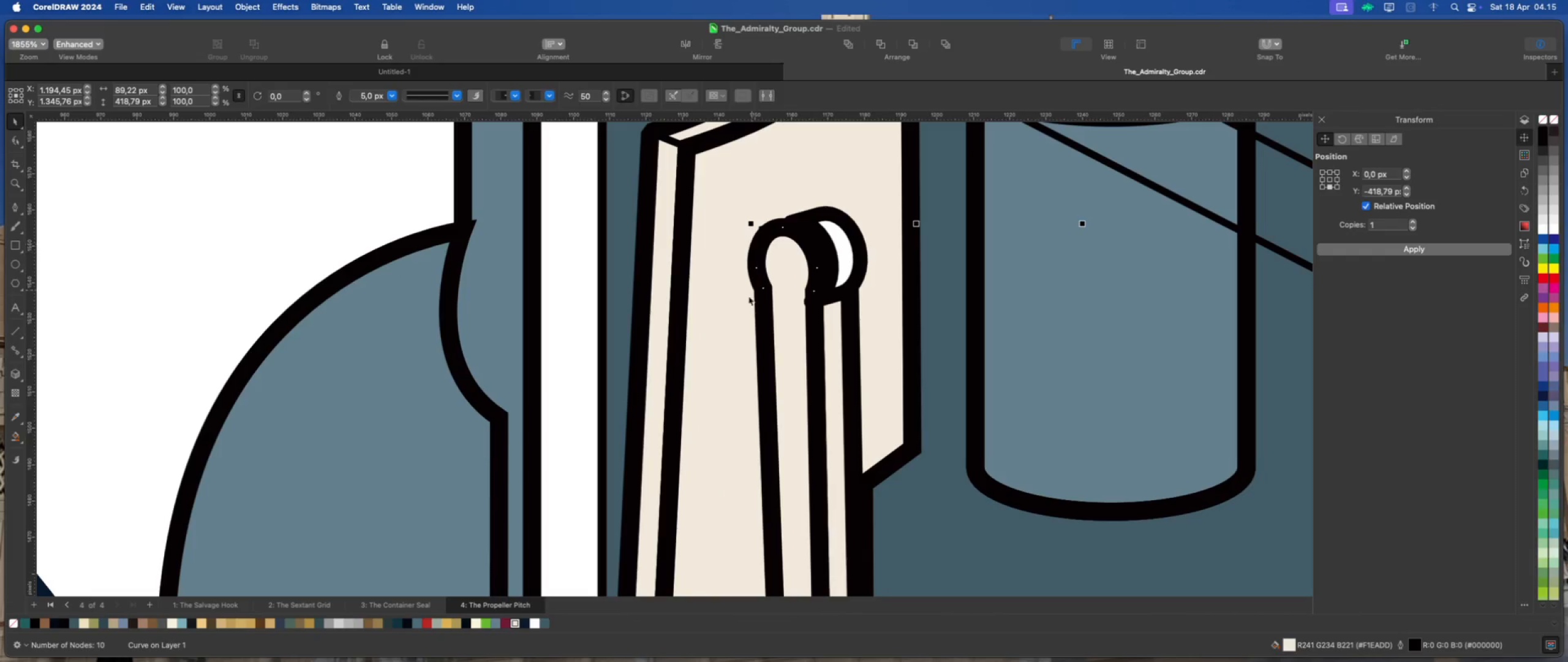 
scroll: coordinate [744, 312], scroll_direction: down, amount: 2.0
 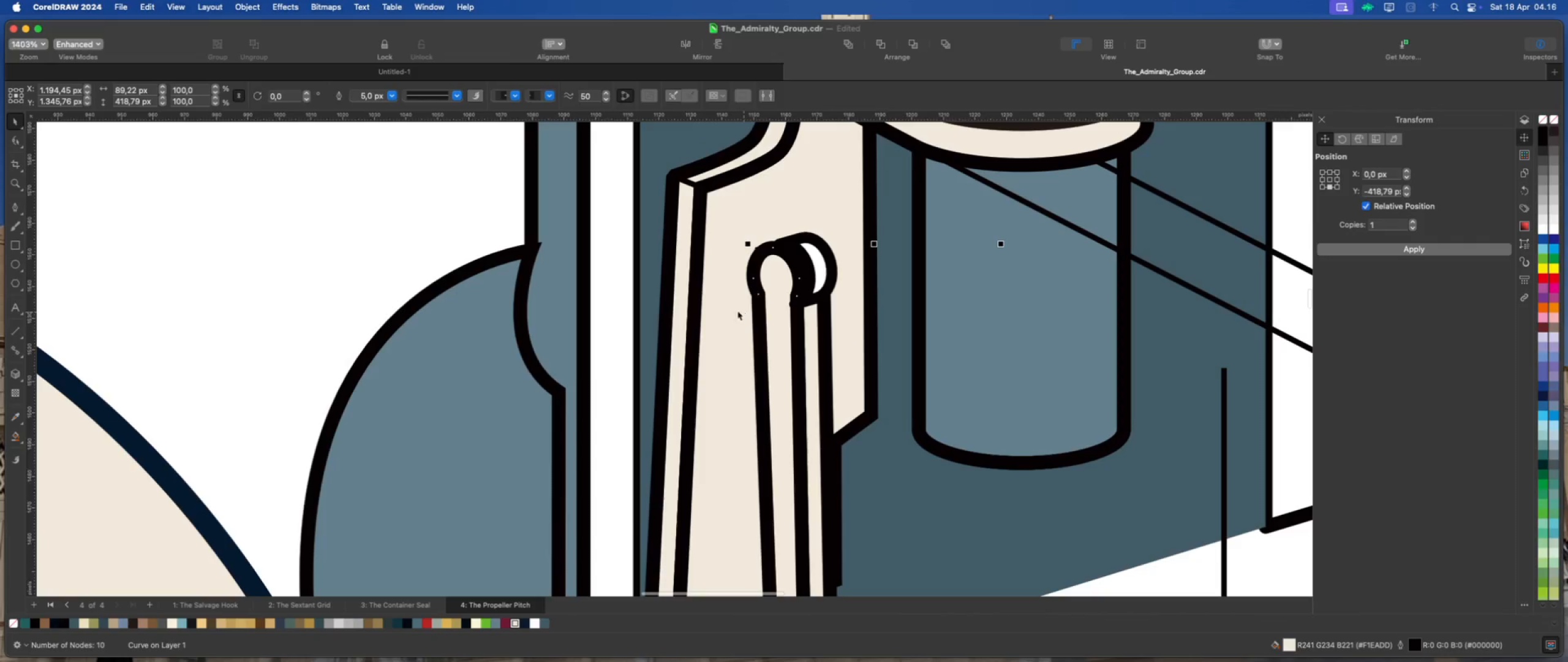 
left_click([533, 185])
 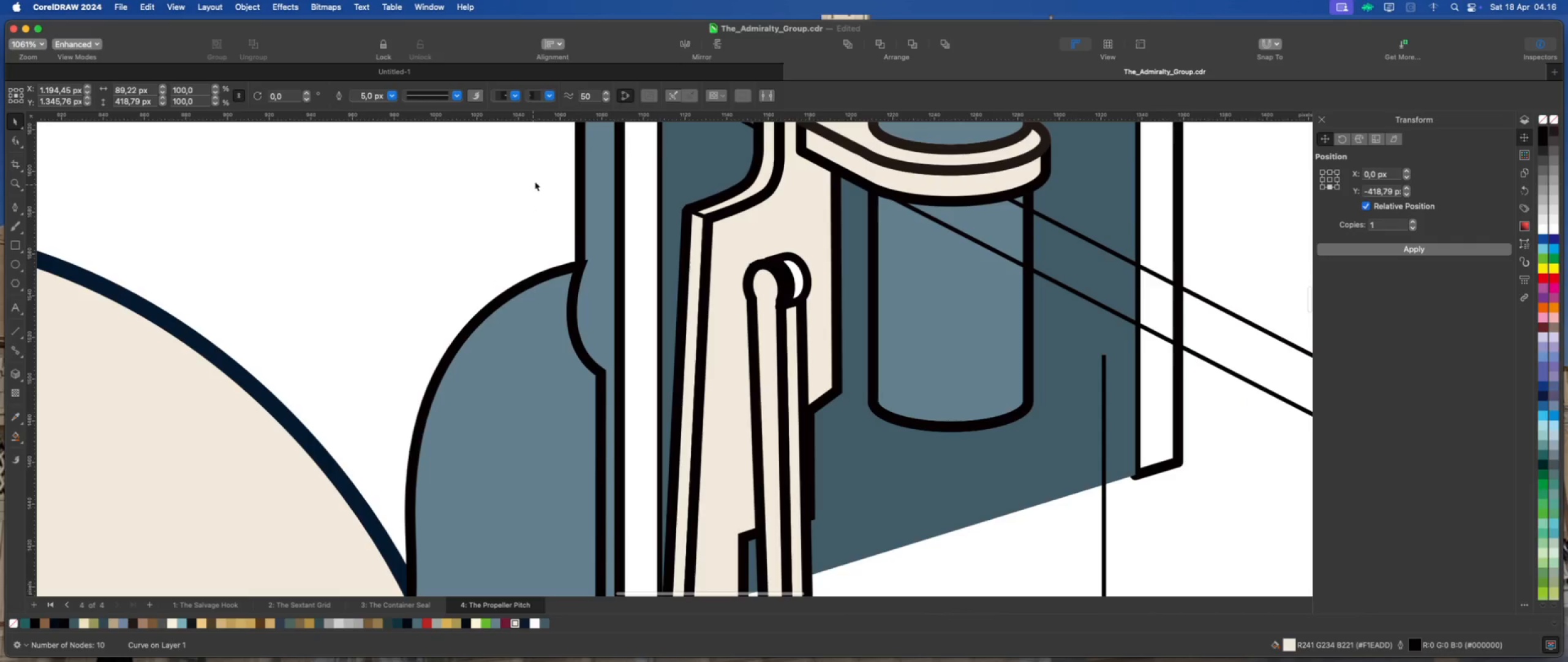 
scroll: coordinate [731, 314], scroll_direction: down, amount: 2.0
 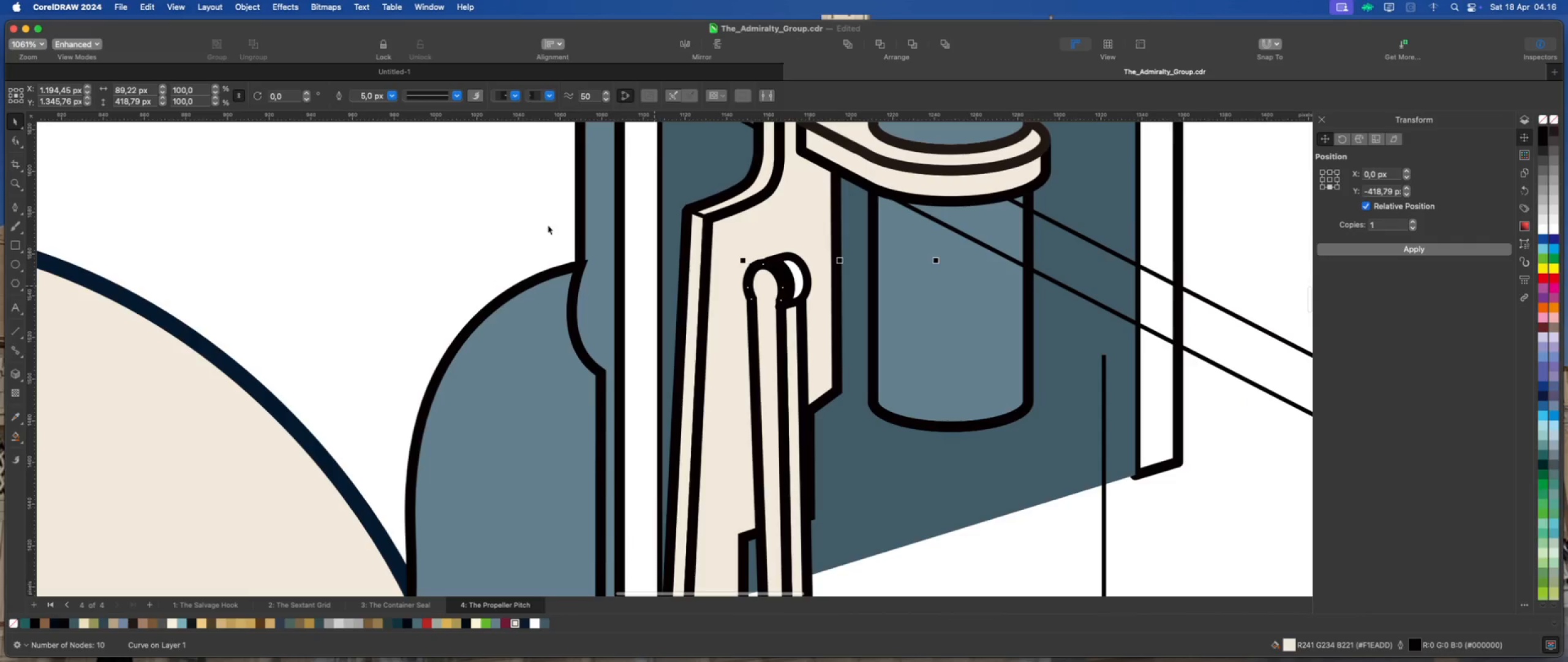 
left_click_drag(start_coordinate=[535, 181], to_coordinate=[840, 299])
 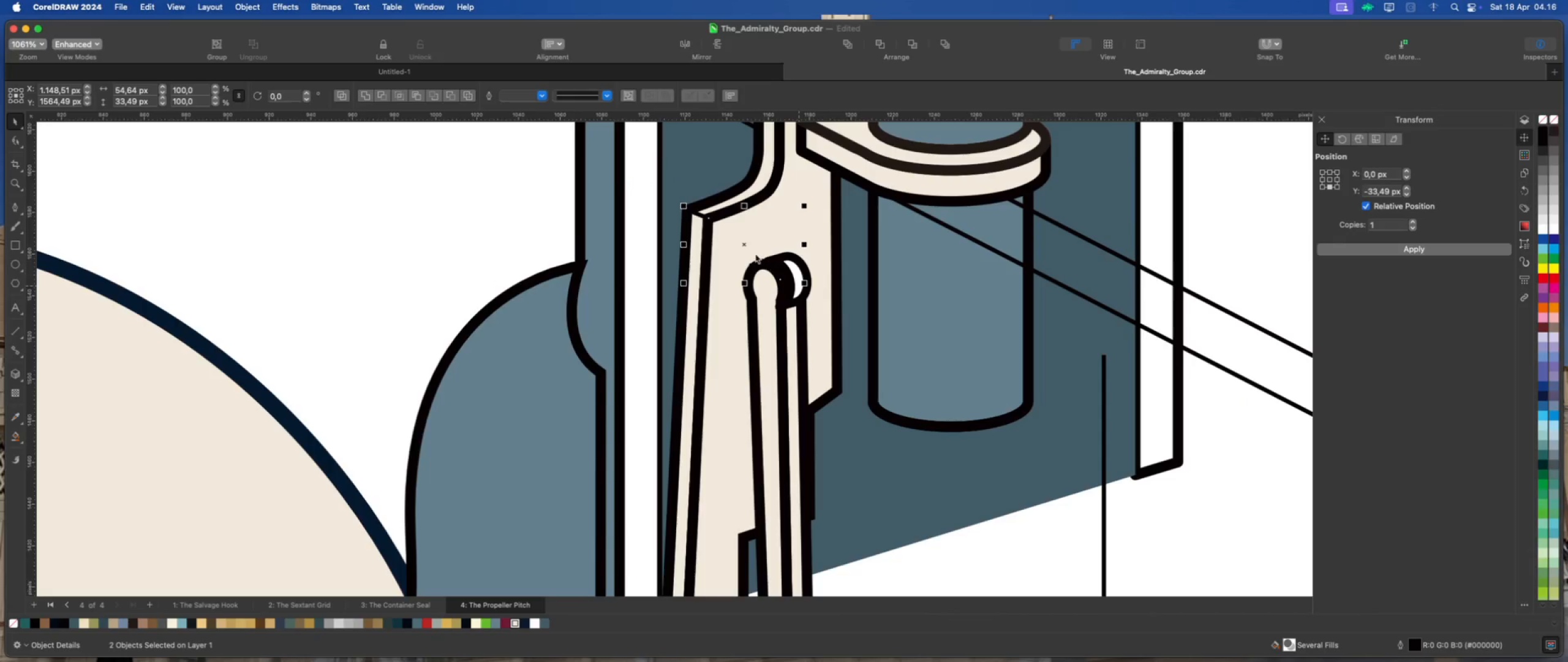 
left_click_drag(start_coordinate=[746, 243], to_coordinate=[453, 186])
 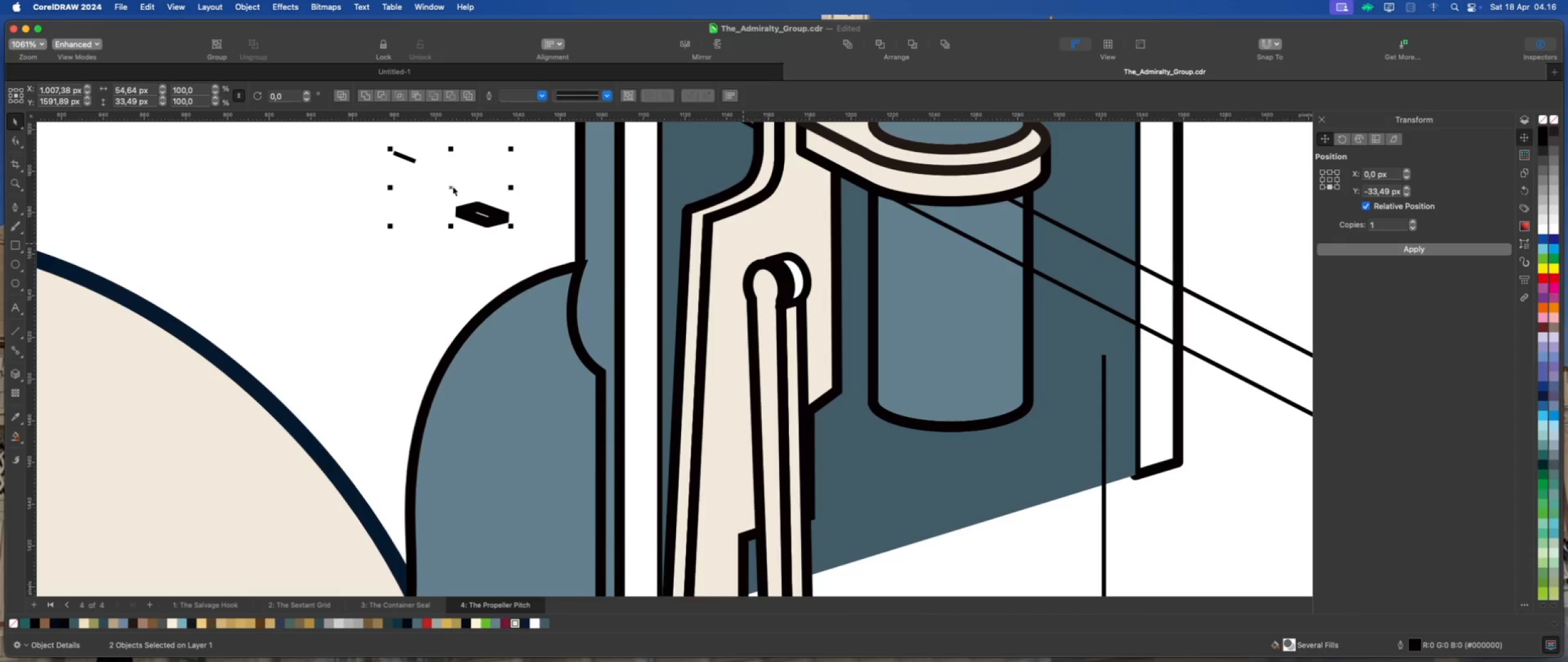 
key(Delete)
 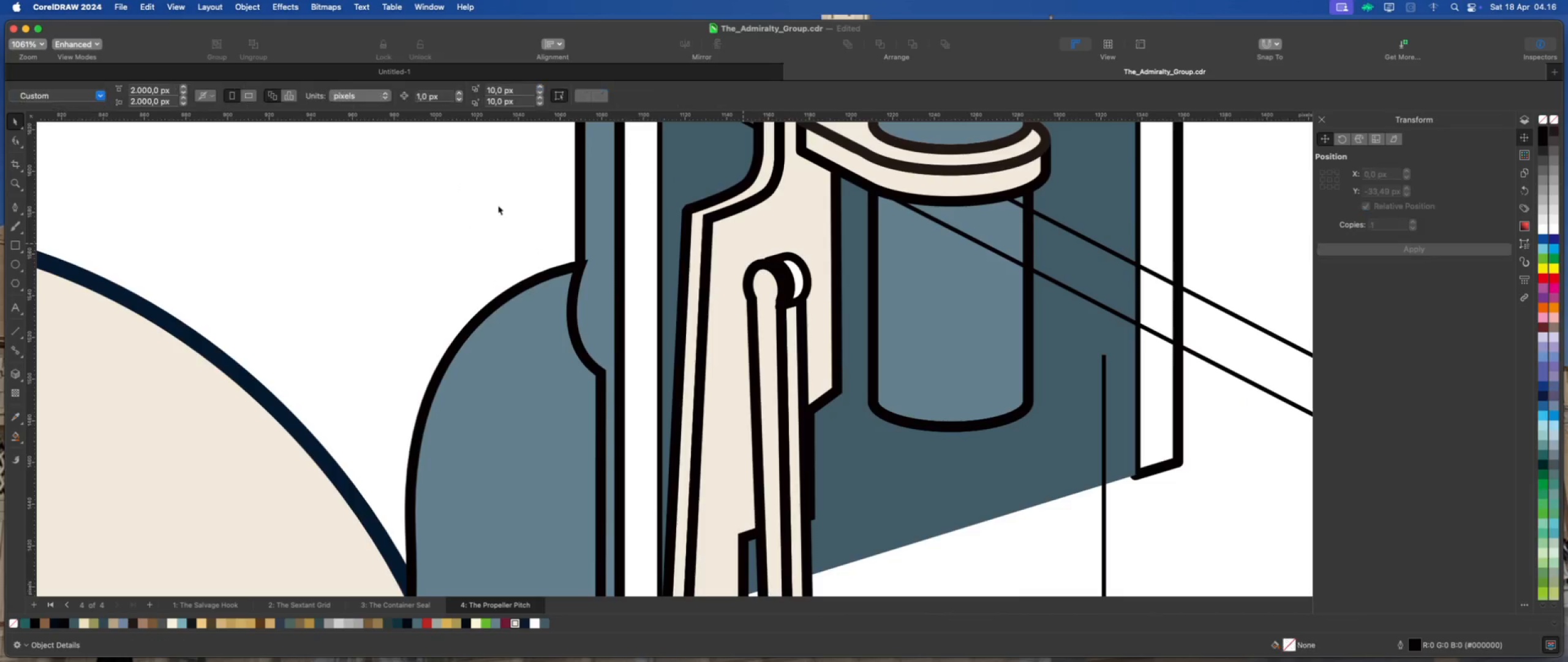 
scroll: coordinate [498, 206], scroll_direction: down, amount: 4.0
 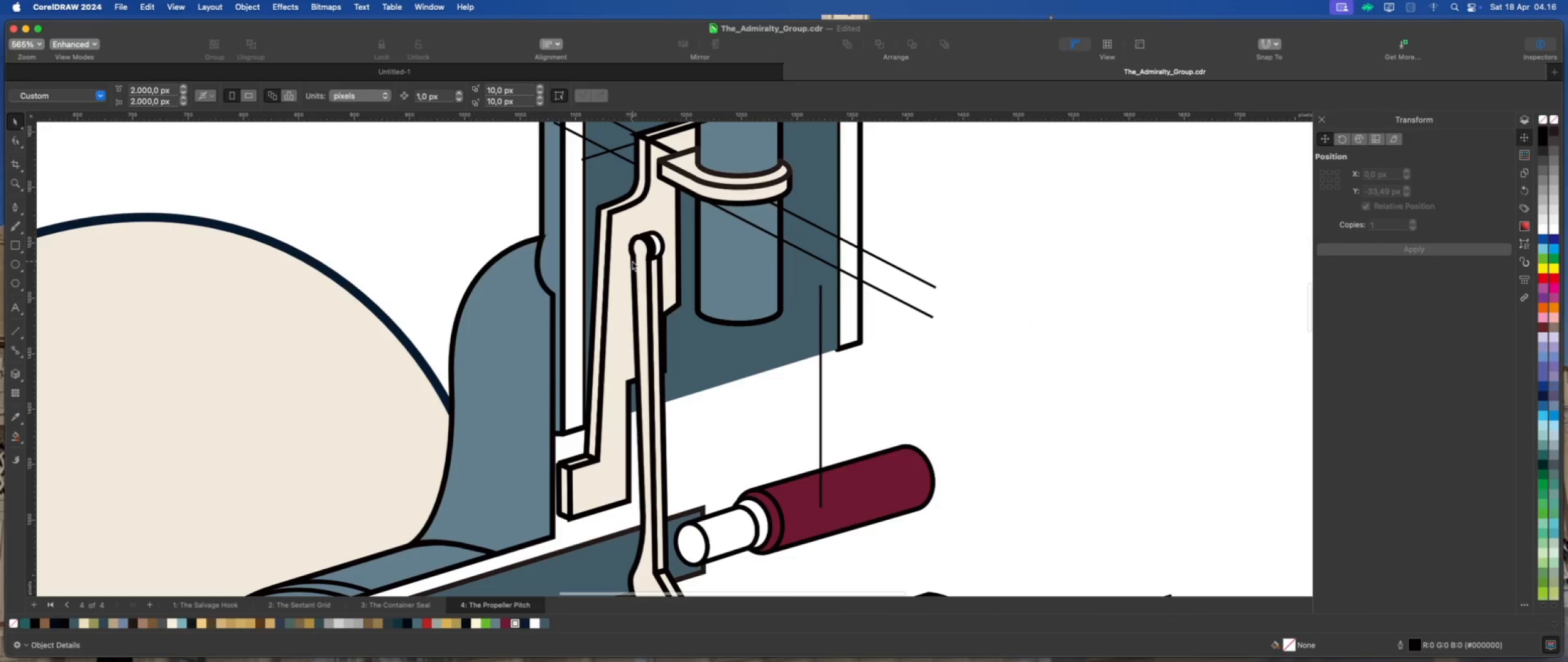 
key(Meta+Z)
 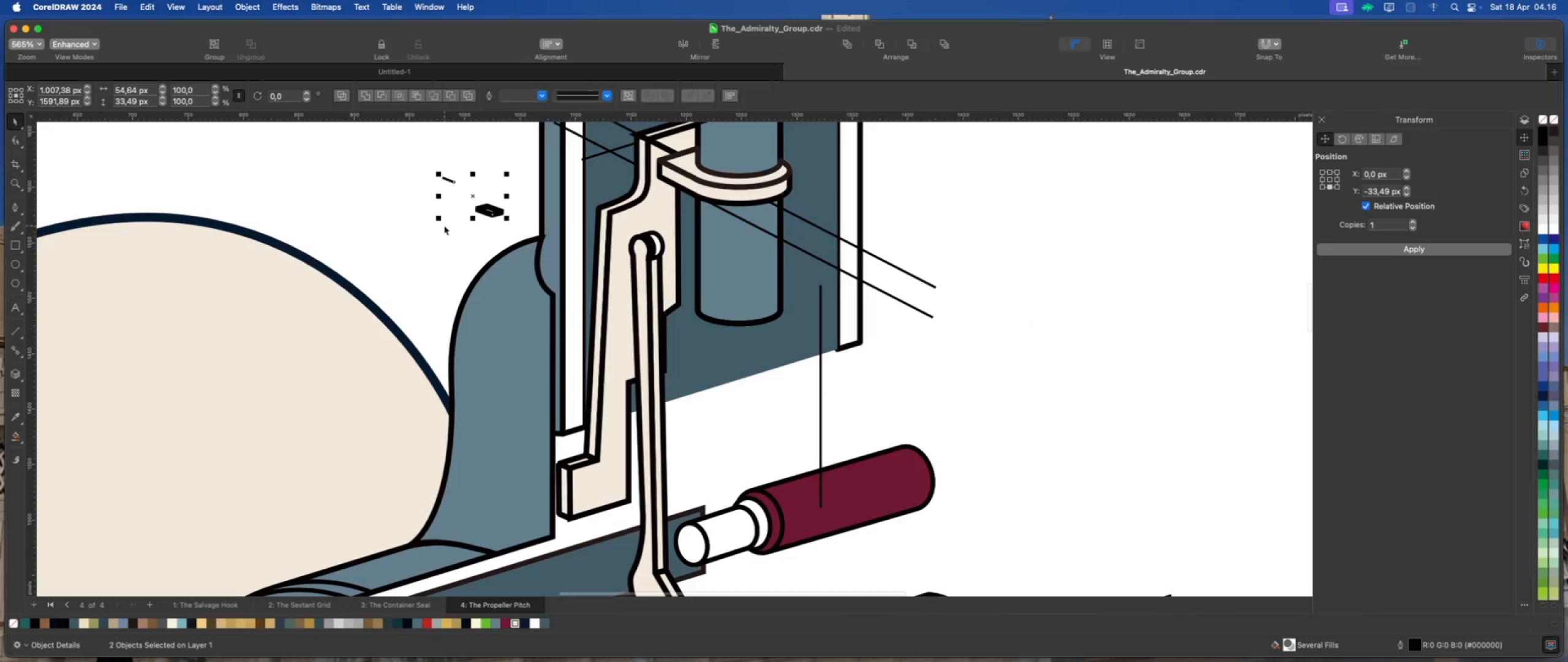 
left_click([444, 226])
 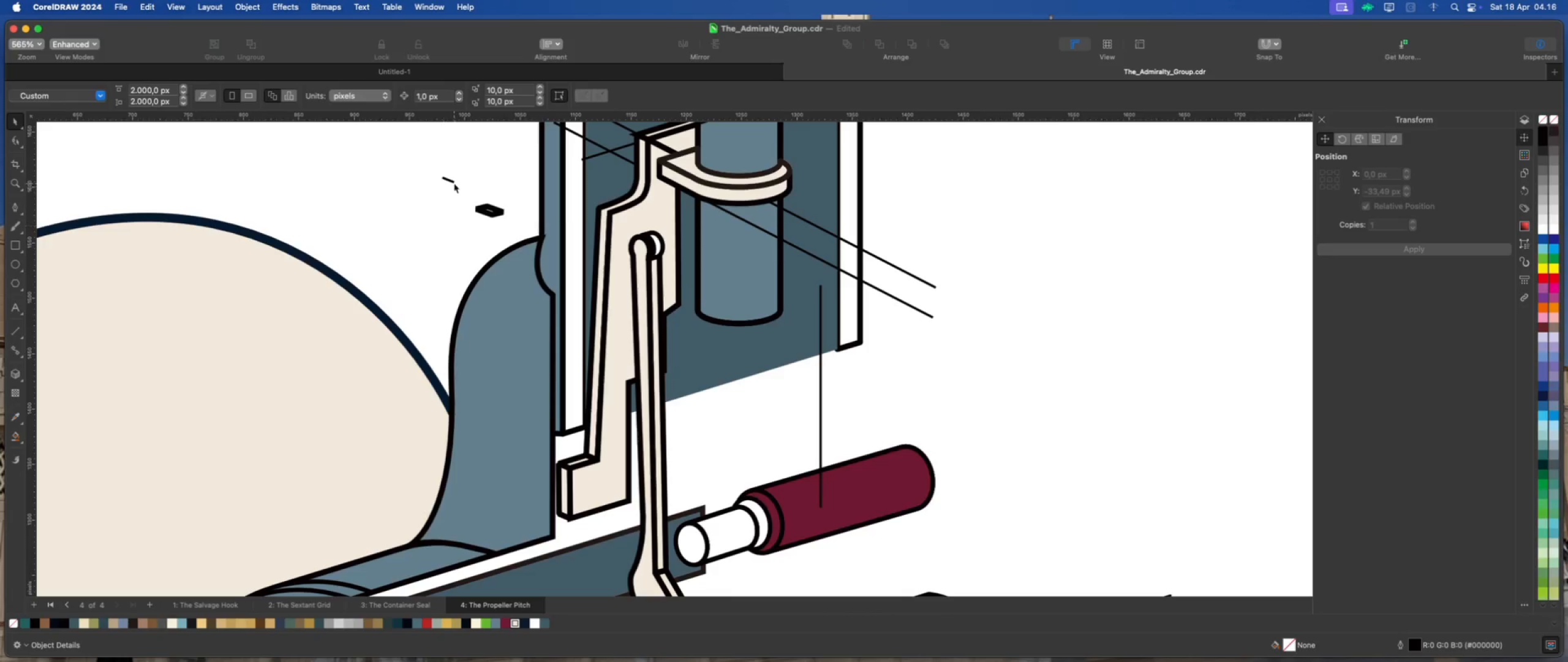 
left_click([453, 181])
 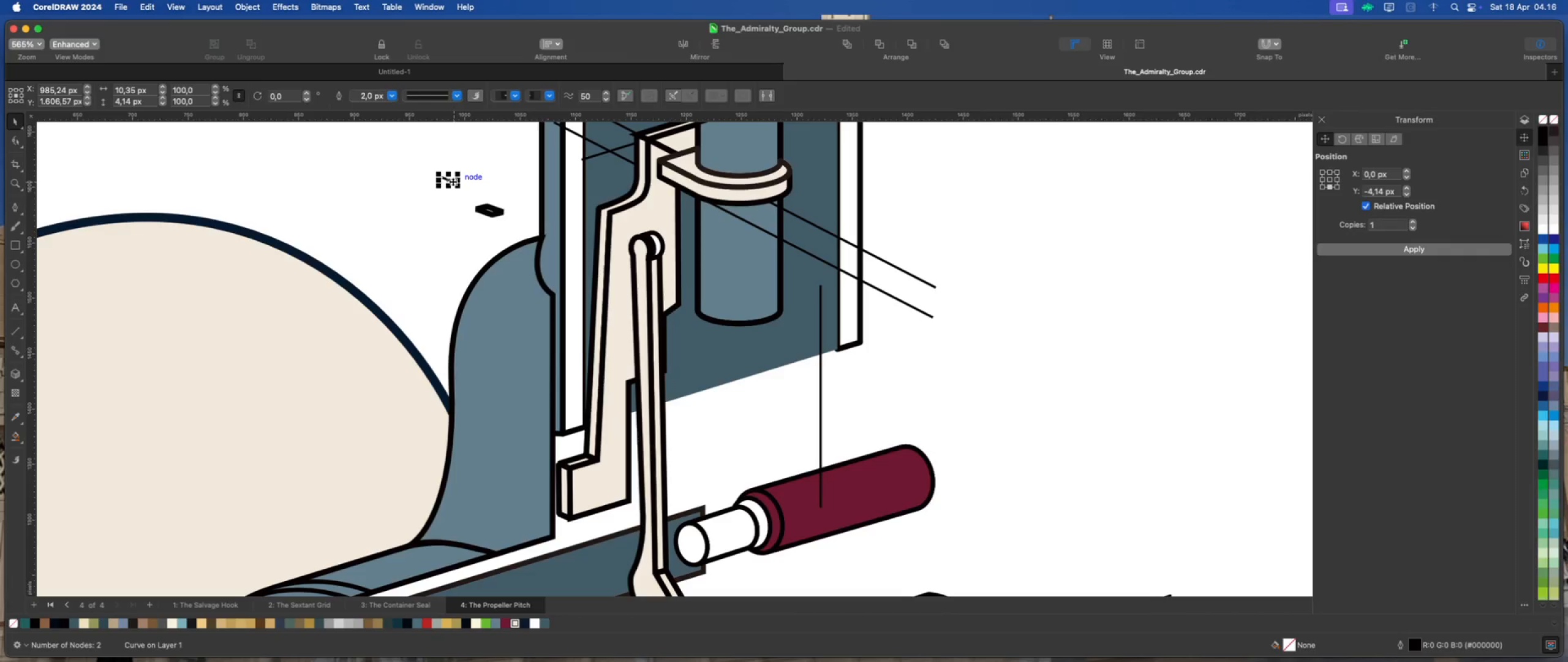 
left_click_drag(start_coordinate=[453, 181], to_coordinate=[609, 214])
 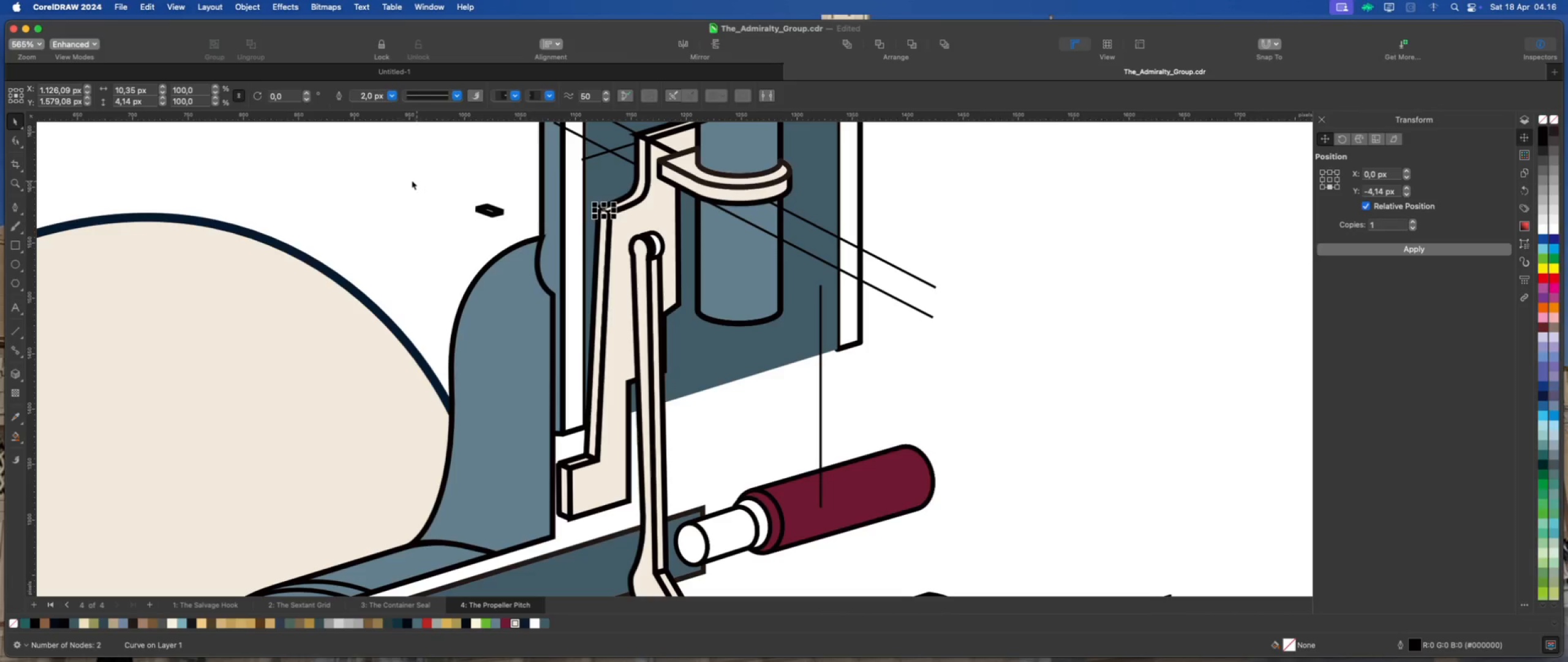 
left_click([393, 169])
 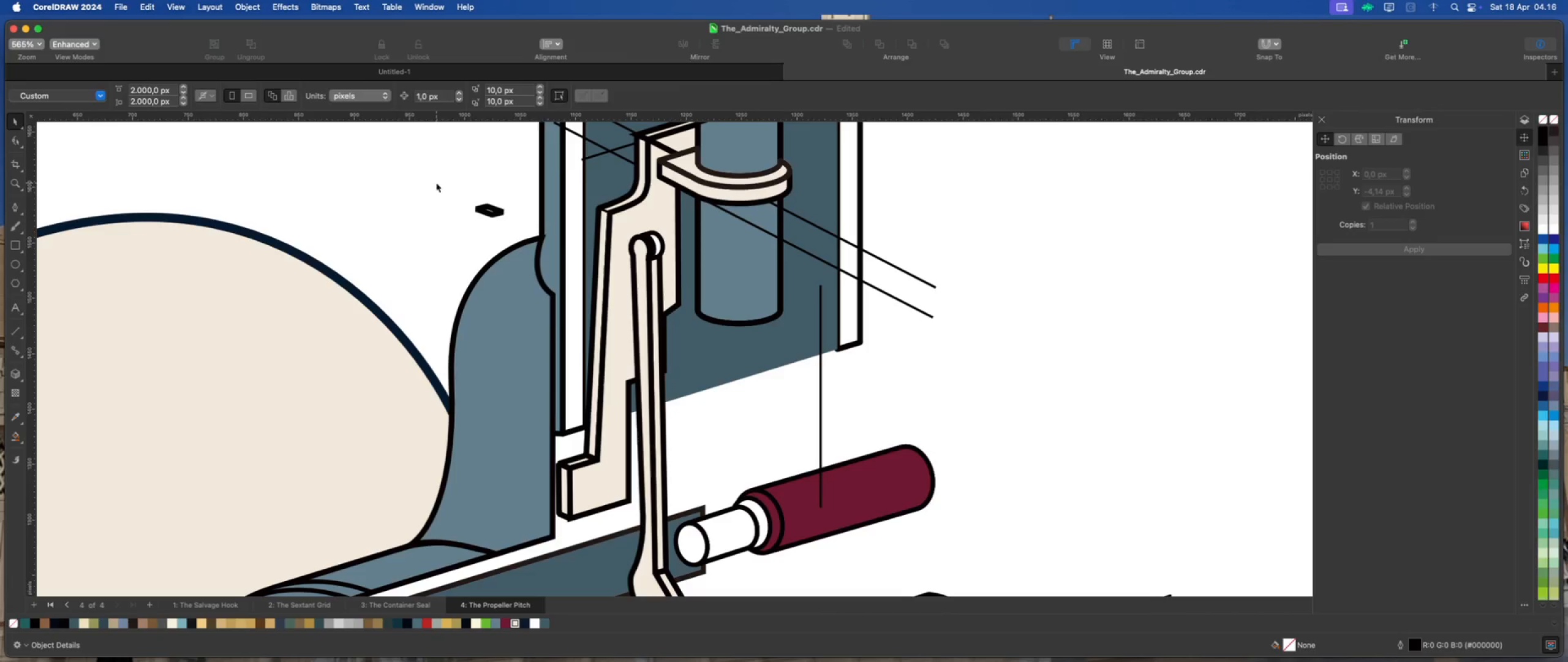 
left_click_drag(start_coordinate=[437, 182], to_coordinate=[511, 236])
 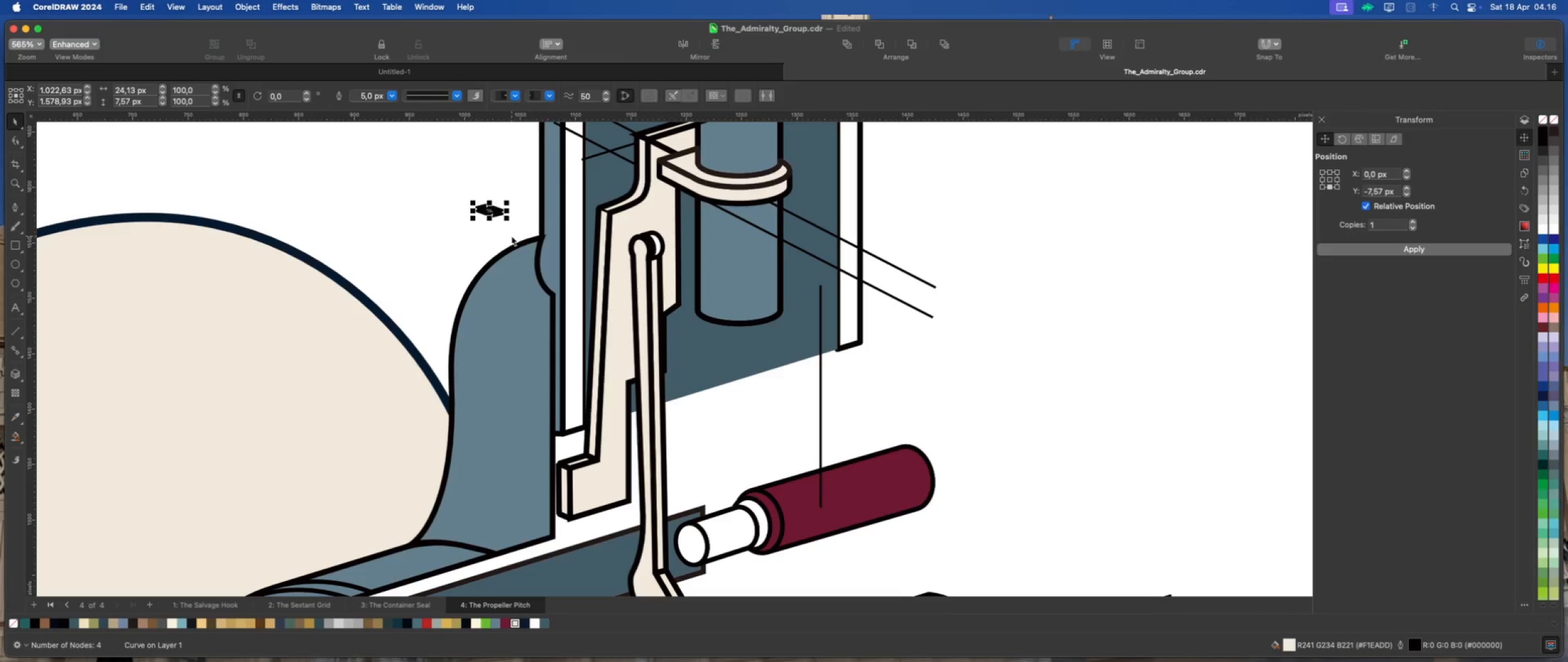 
key(Delete)
 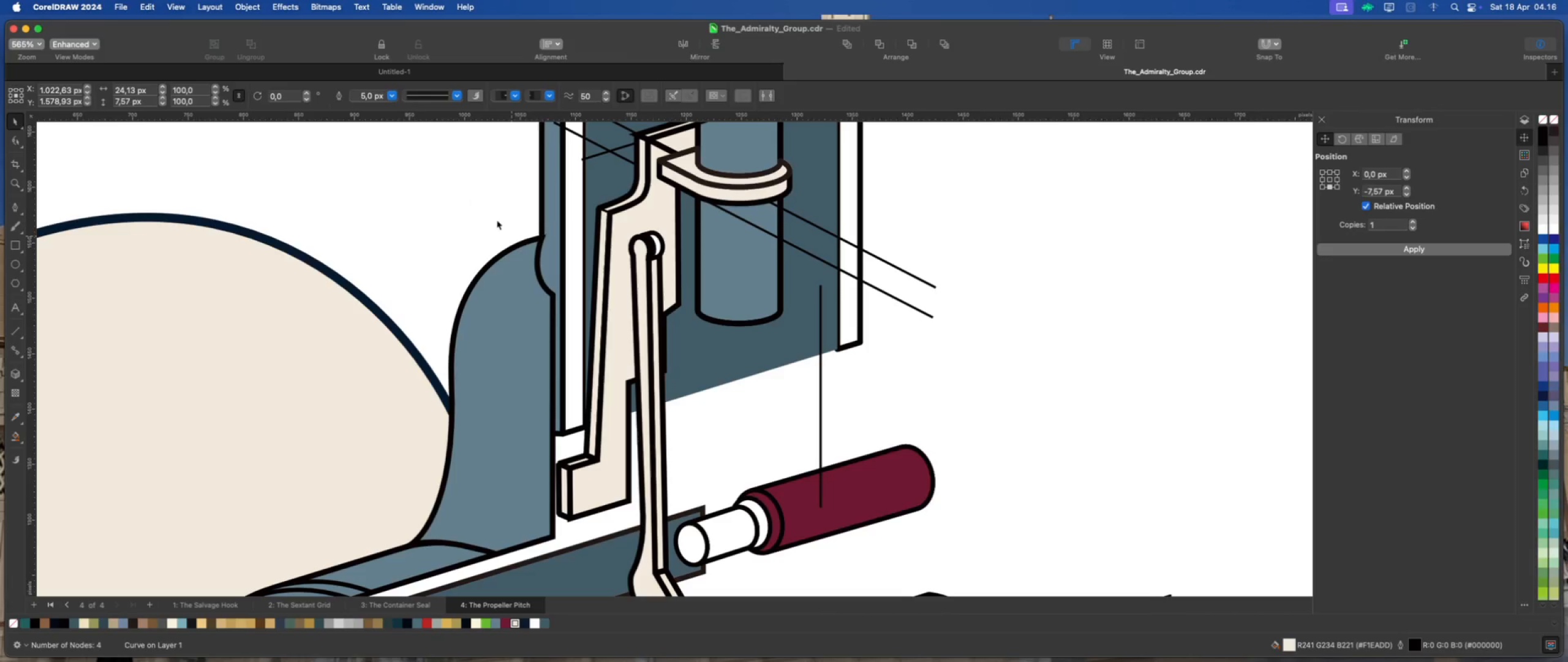 
scroll: coordinate [500, 219], scroll_direction: down, amount: 4.0
 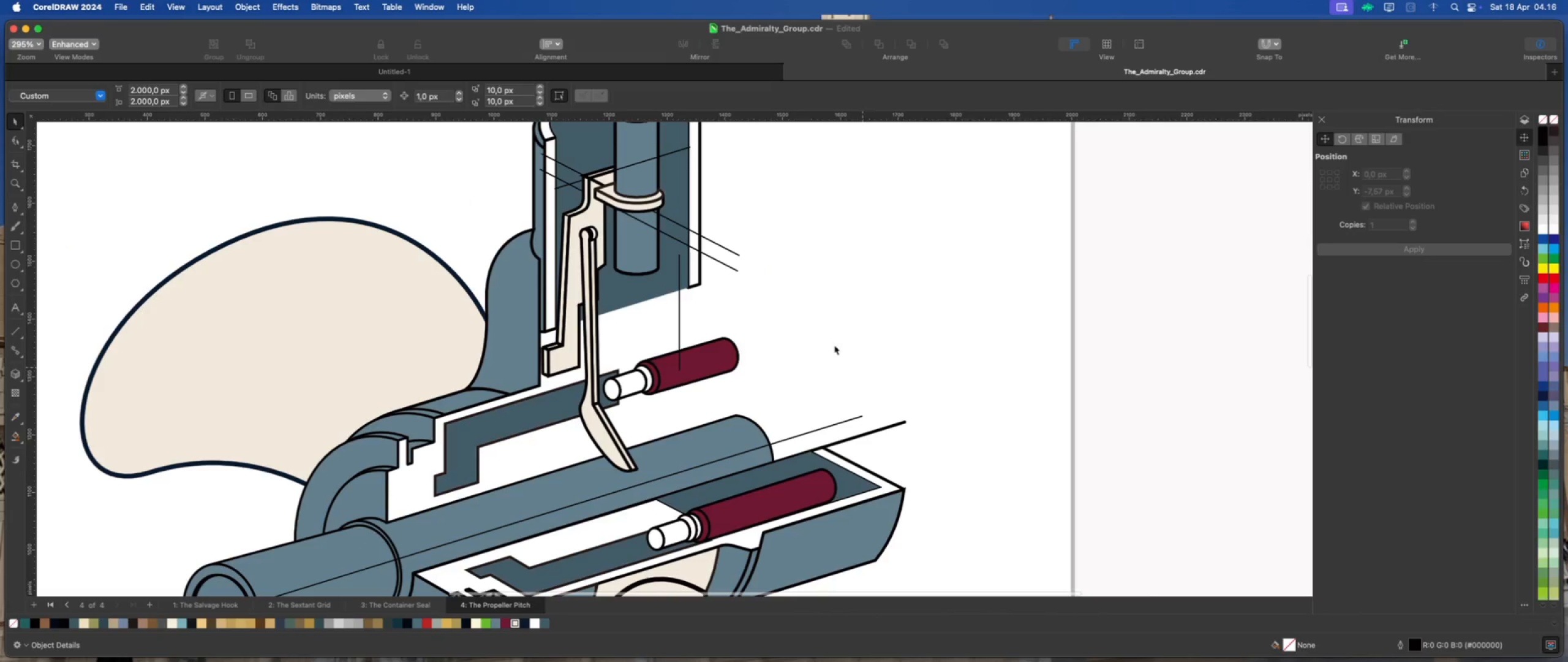 
scroll: coordinate [587, 418], scroll_direction: up, amount: 5.0
 